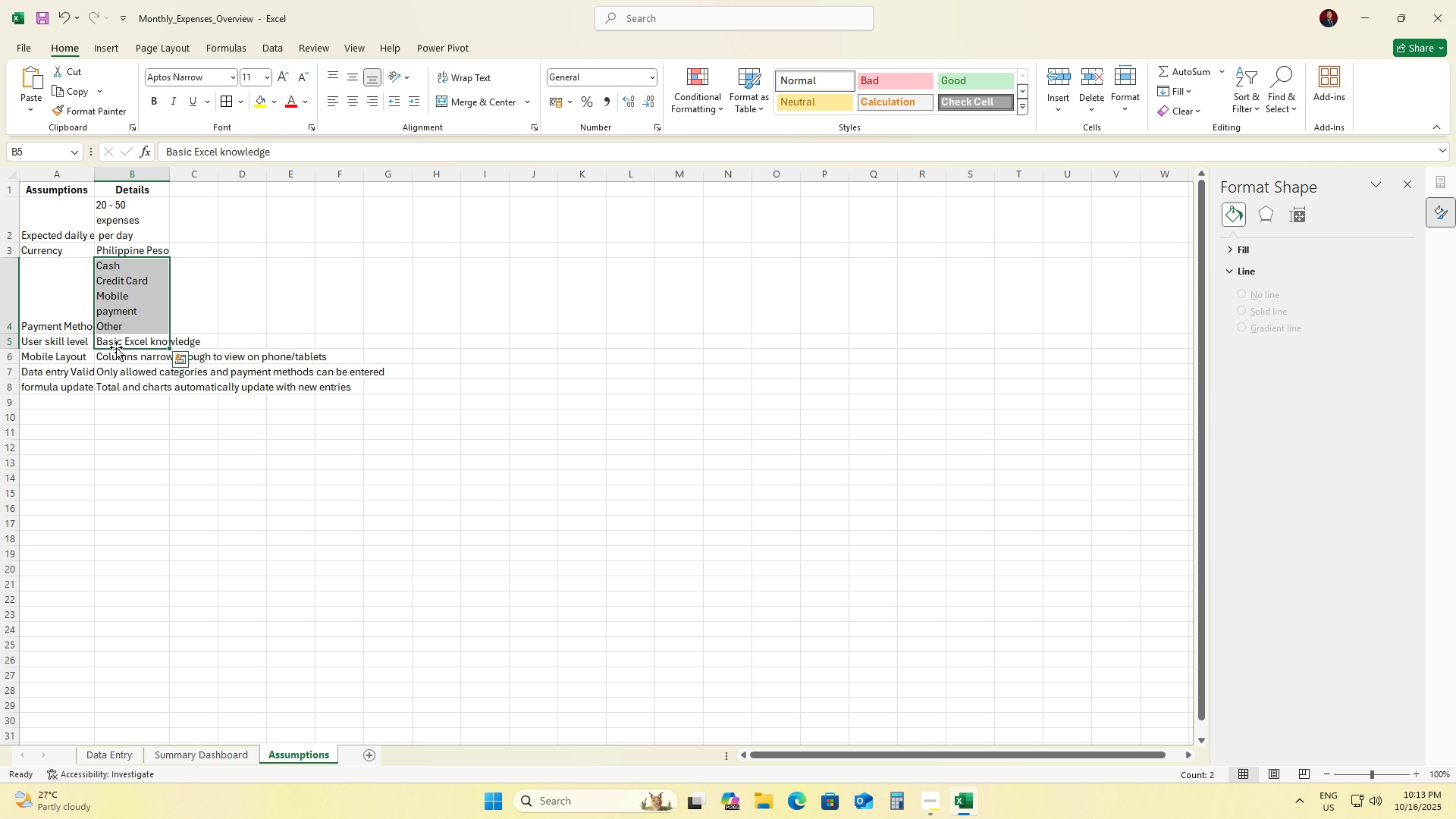 
double_click([116, 344])
 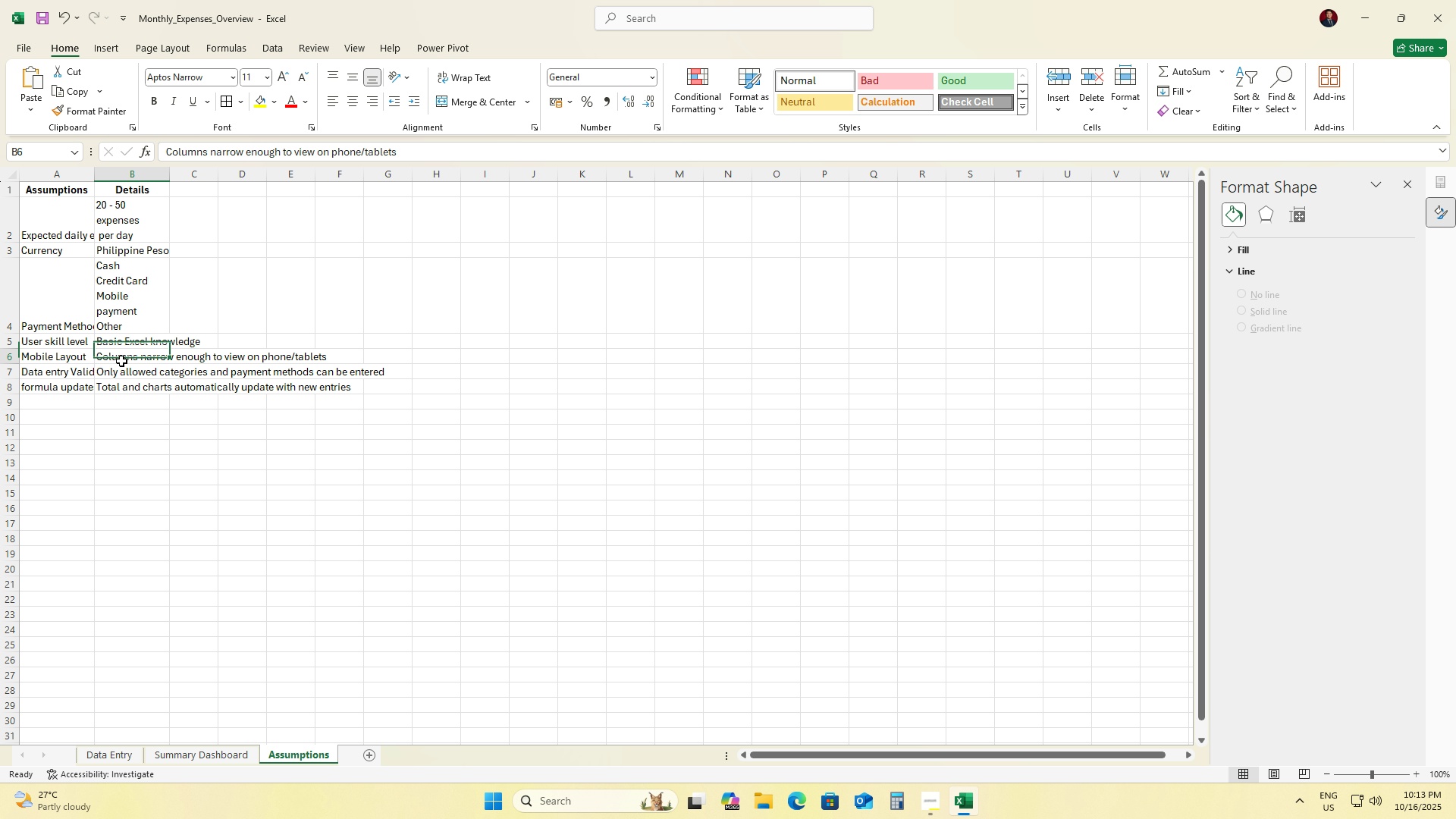 
left_click([121, 361])
 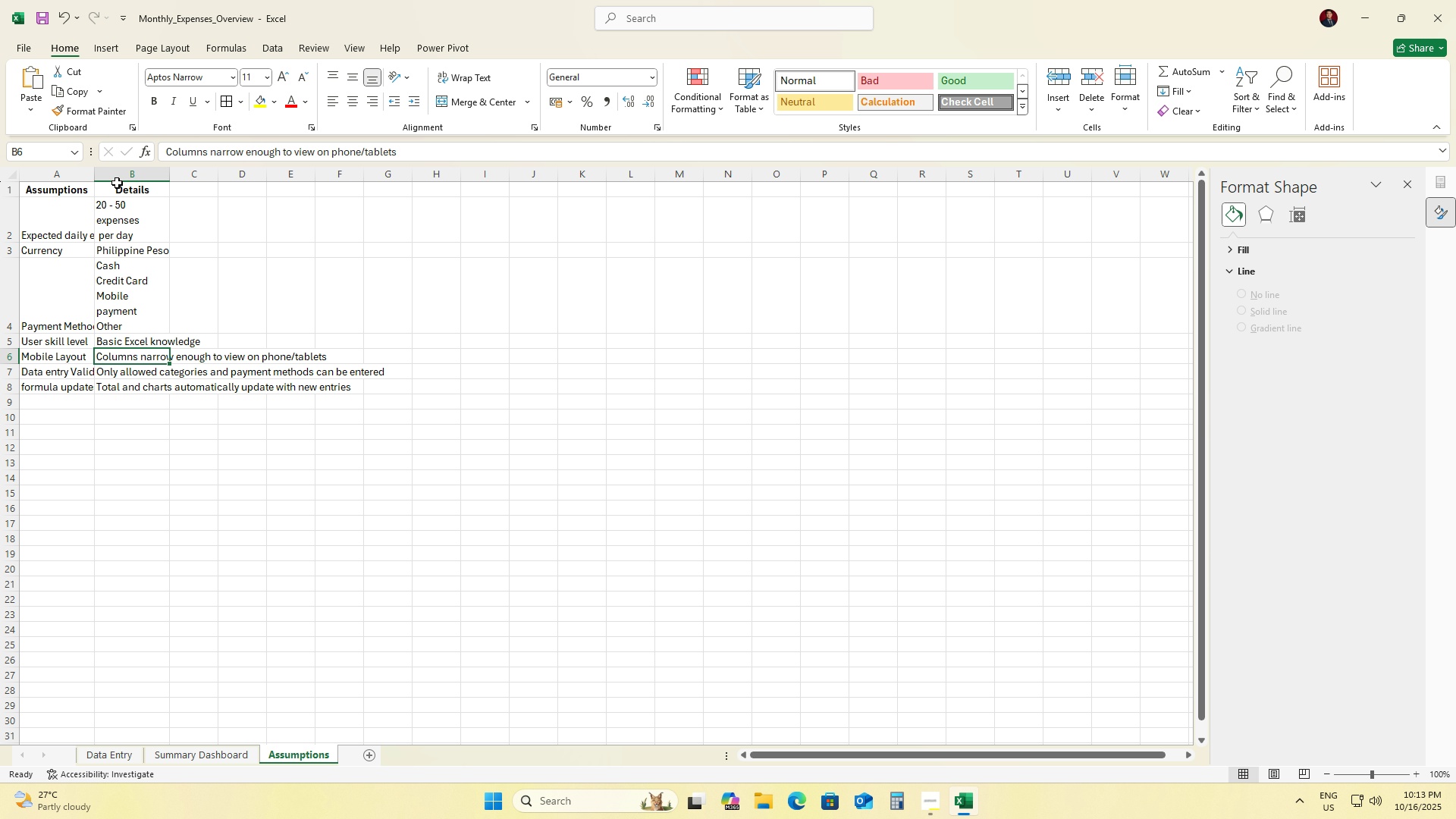 
left_click([82, 174])
 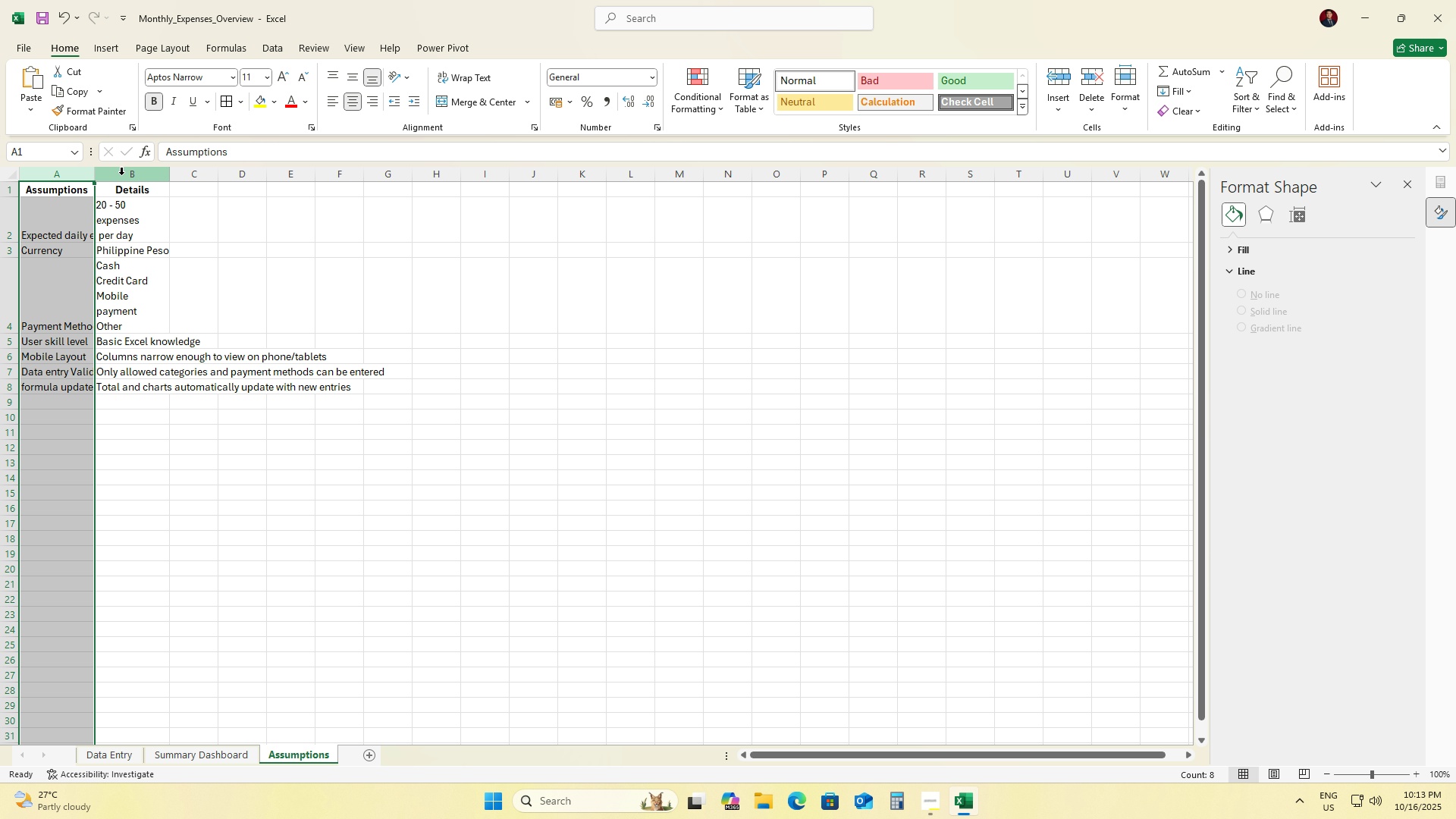 
key(Shift+ShiftLeft)
 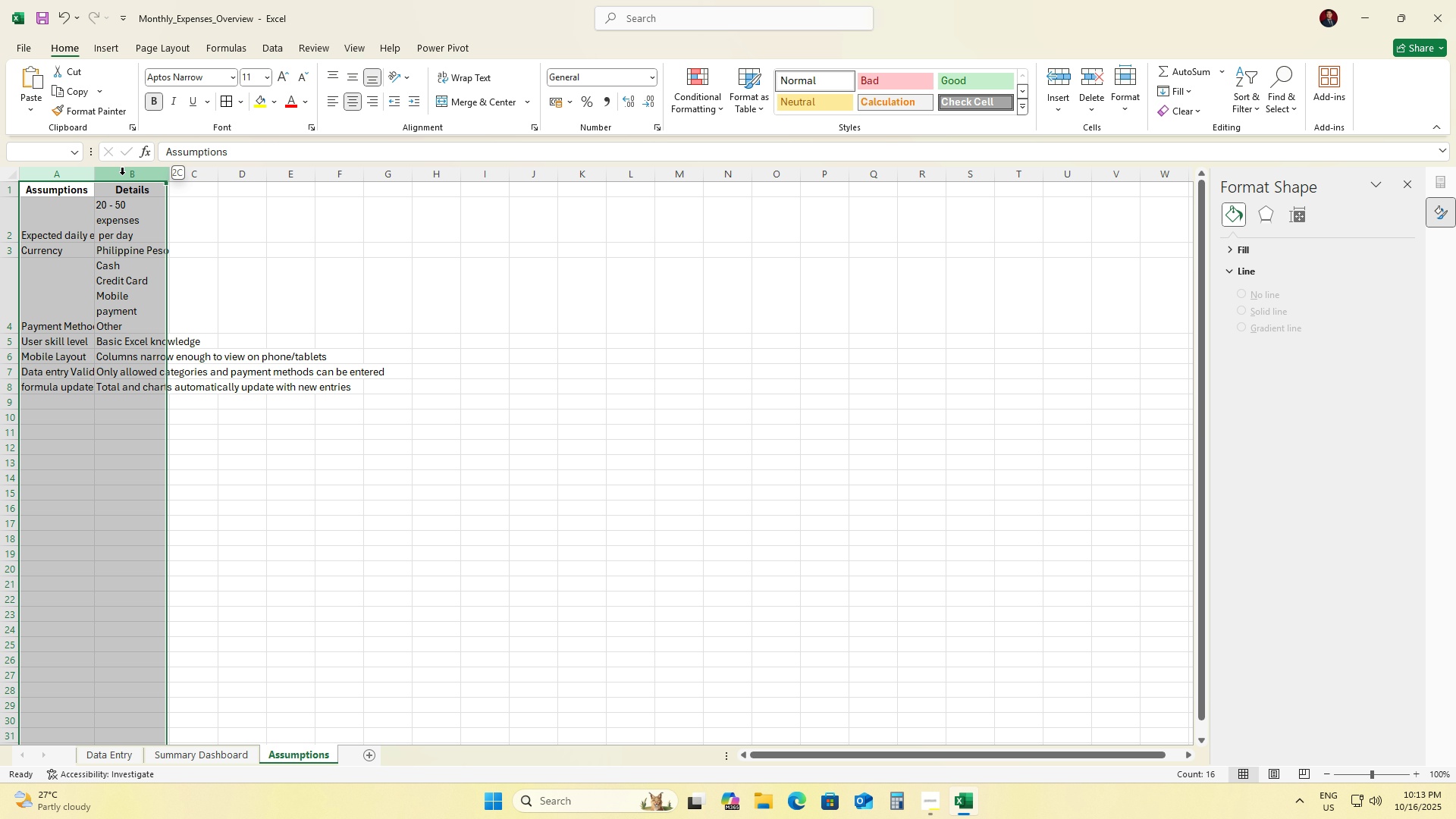 
double_click([122, 174])
 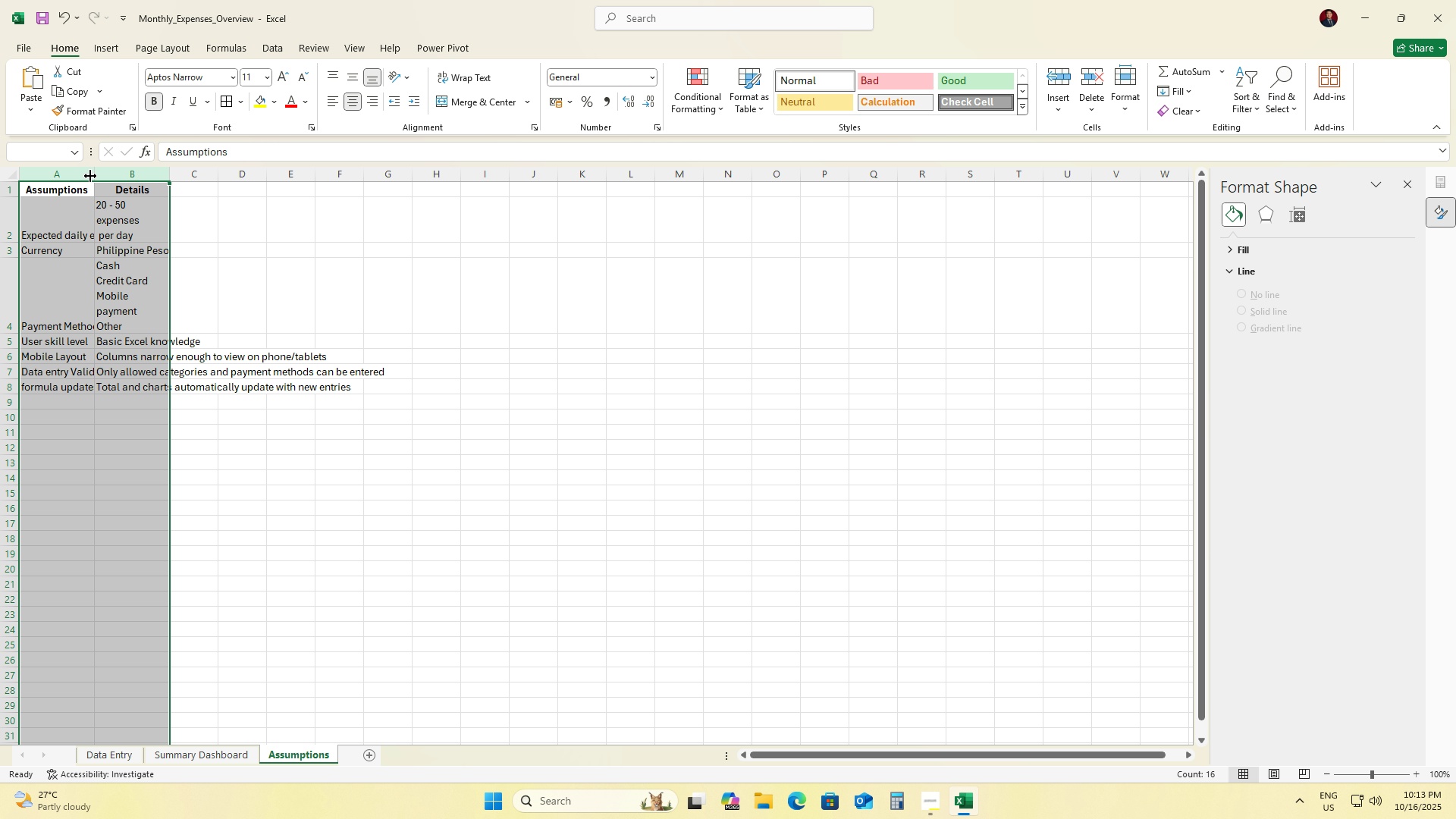 
left_click_drag(start_coordinate=[92, 176], to_coordinate=[121, 175])
 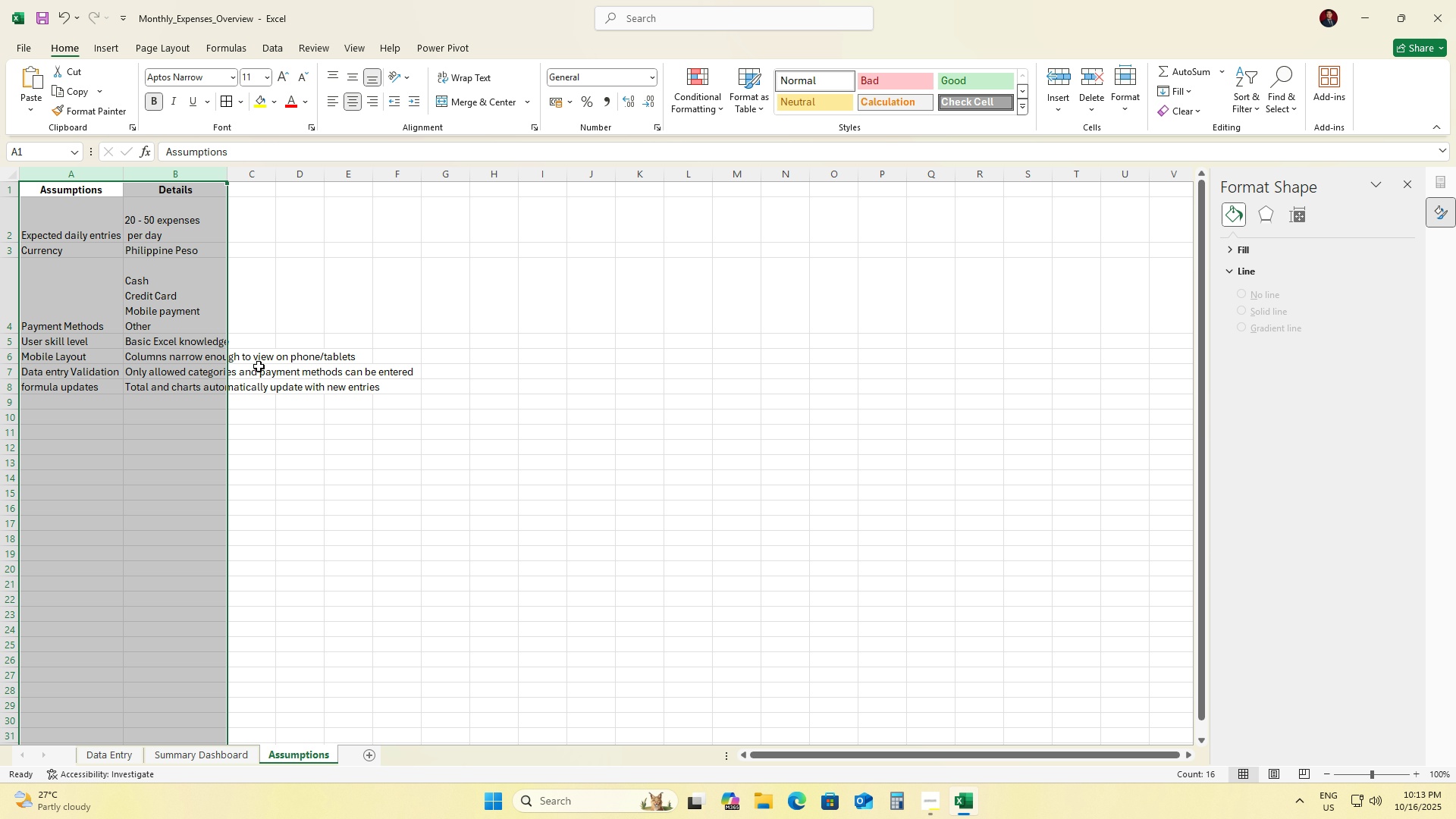 
left_click([180, 344])
 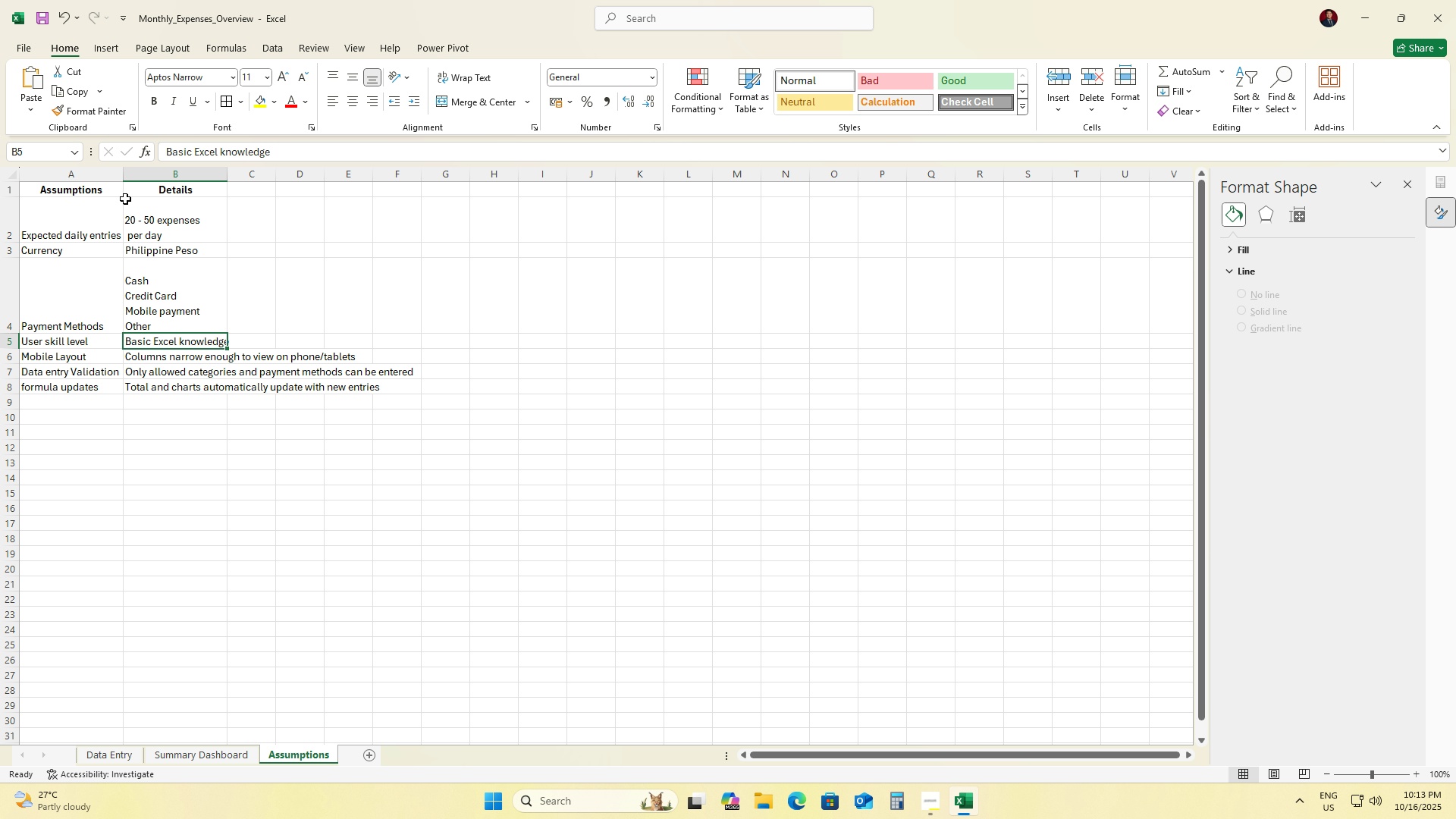 
left_click([97, 174])
 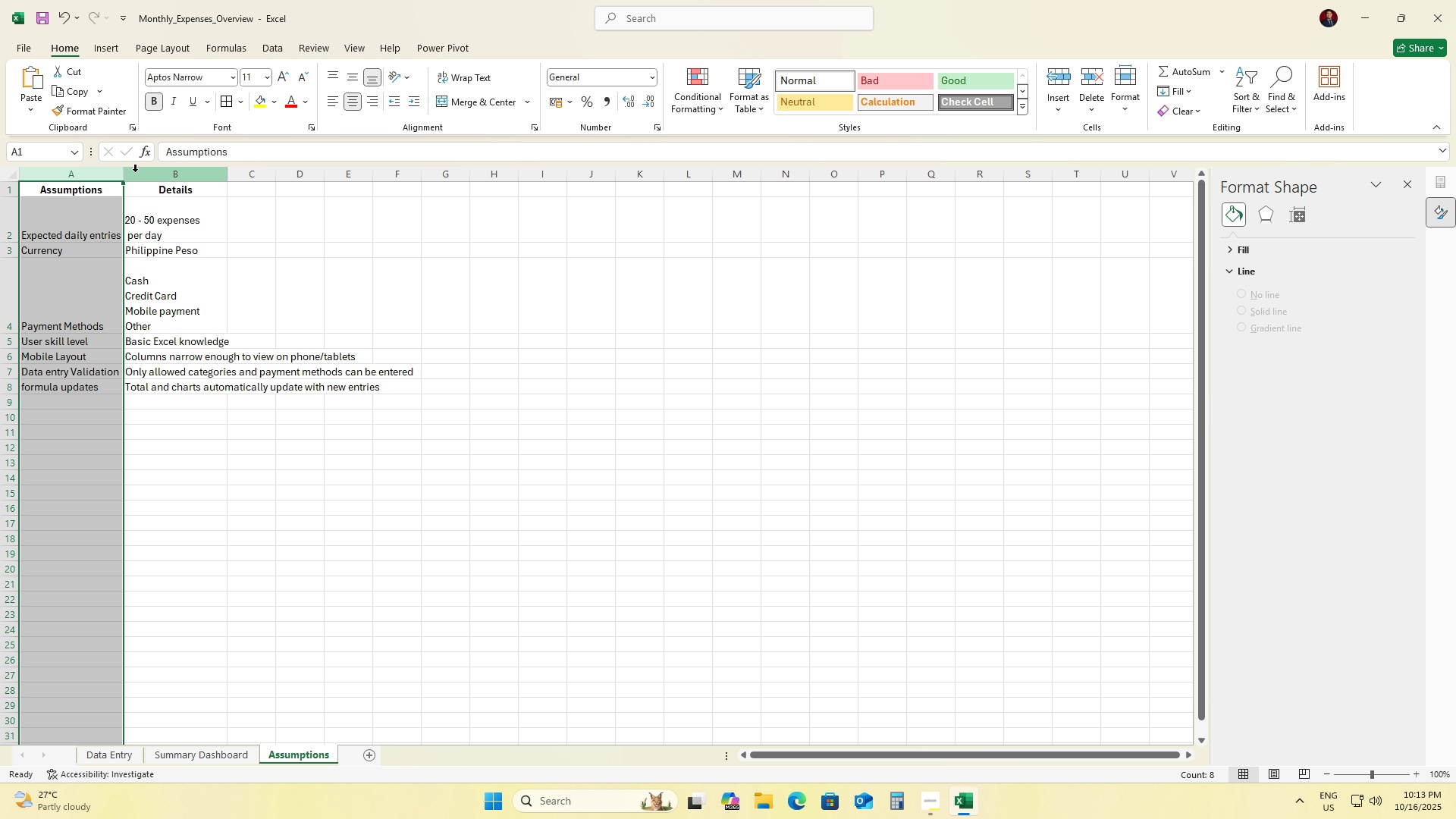 
hold_key(key=ShiftLeft, duration=0.32)
double_click([152, 171])
 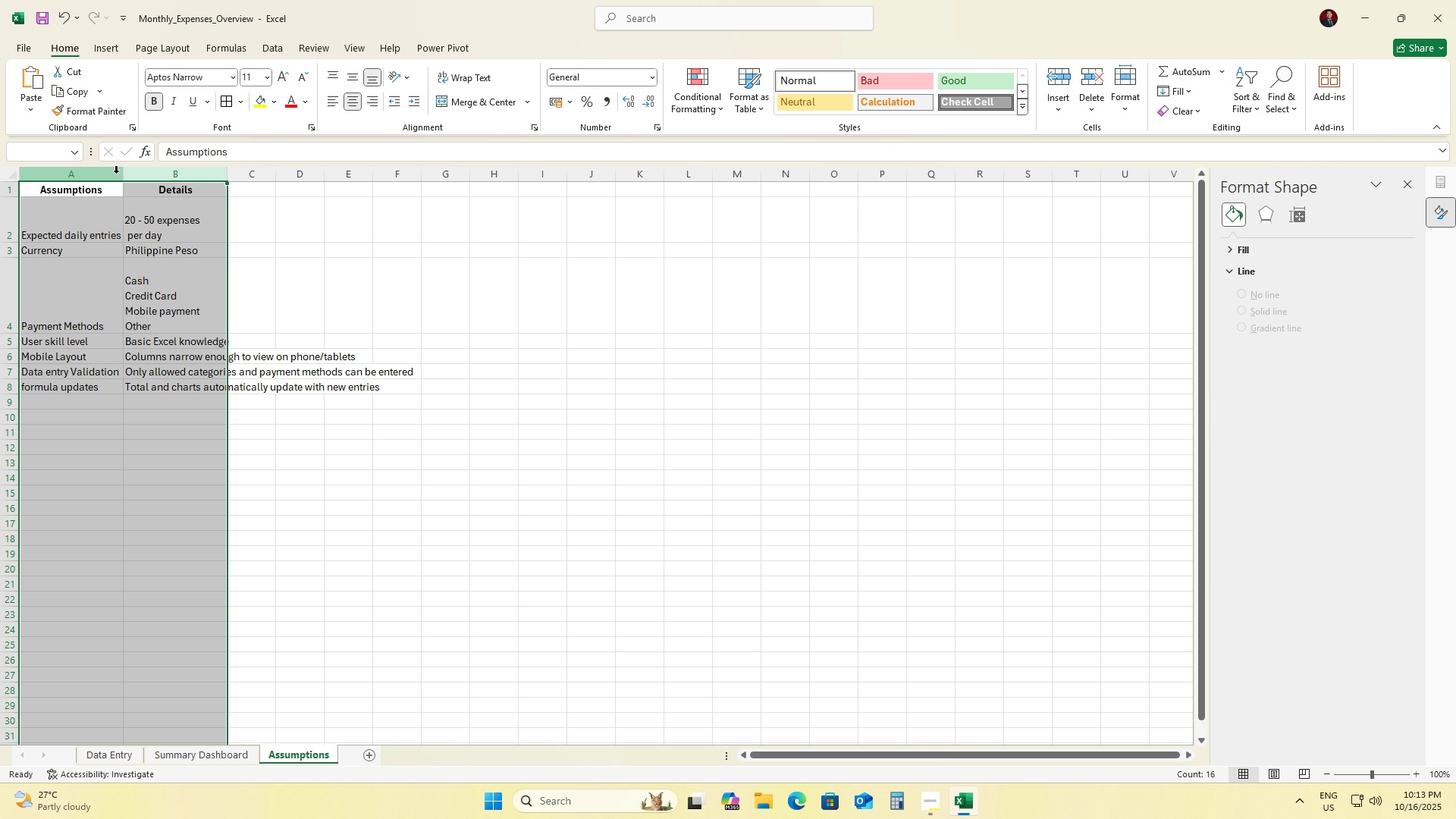 
left_click_drag(start_coordinate=[116, 173], to_coordinate=[133, 173])
 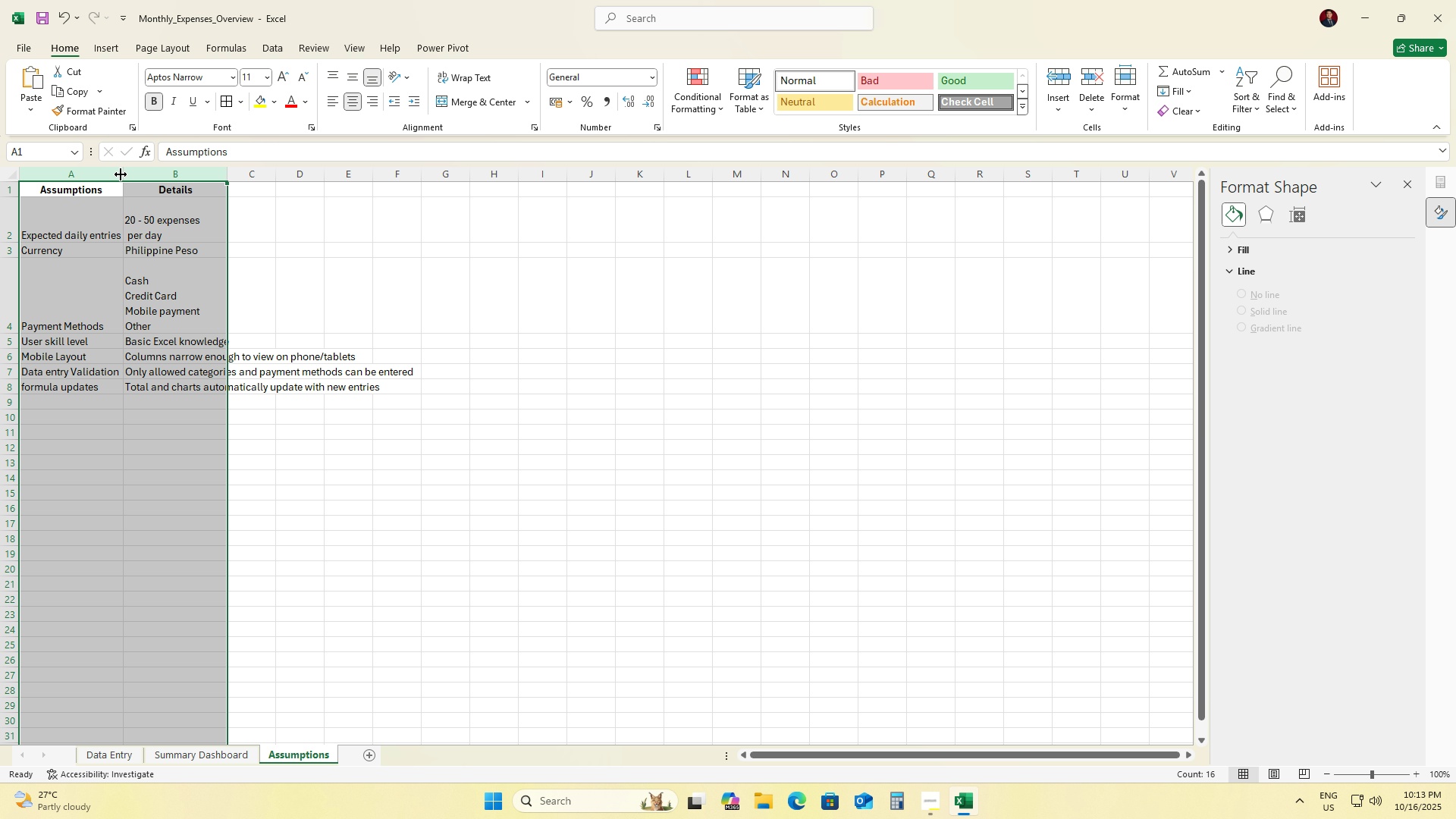 
hold_key(key=ShiftLeft, duration=0.49)
left_click_drag(start_coordinate=[121, 174], to_coordinate=[144, 174])
 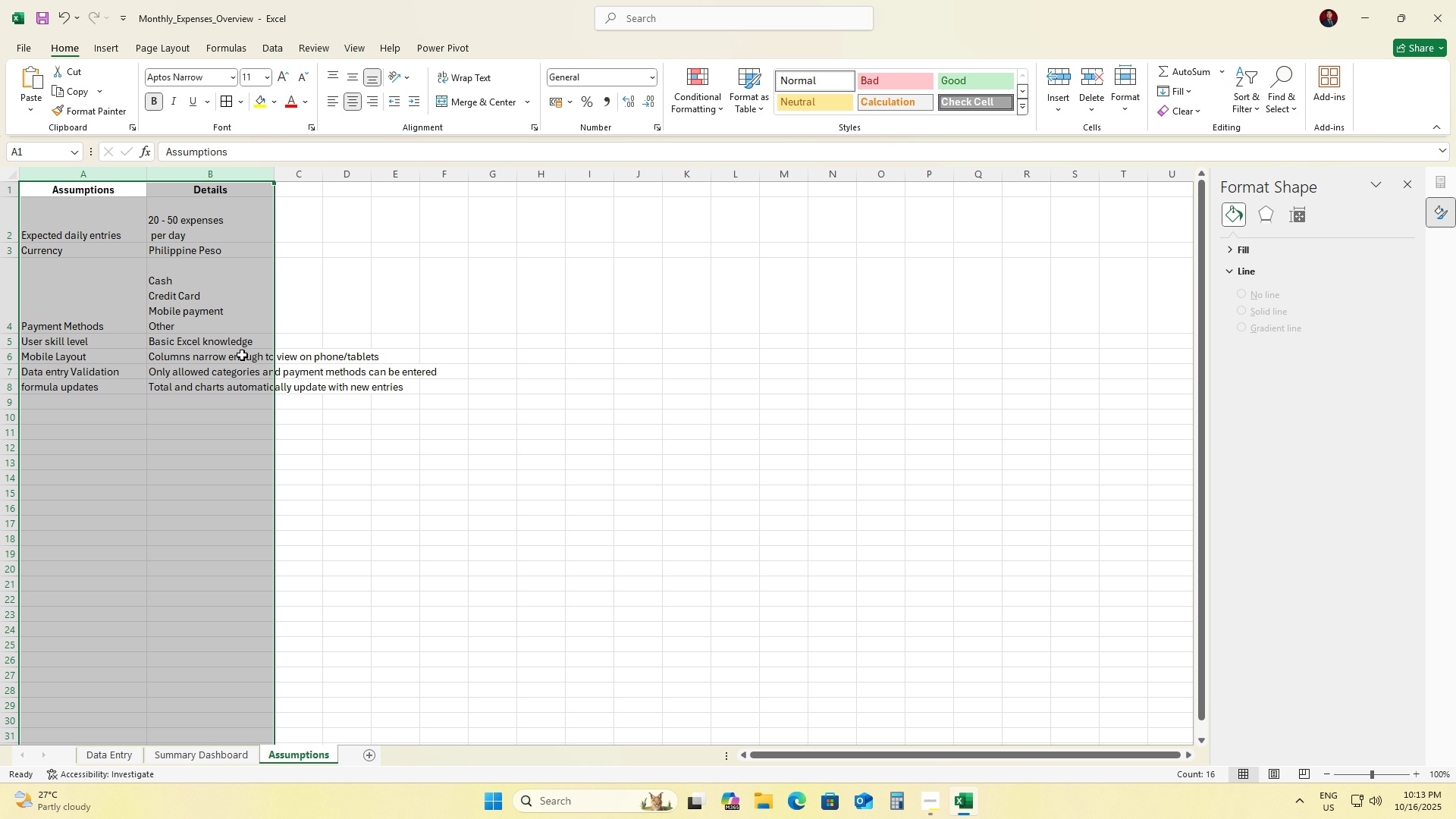 
left_click([240, 356])
 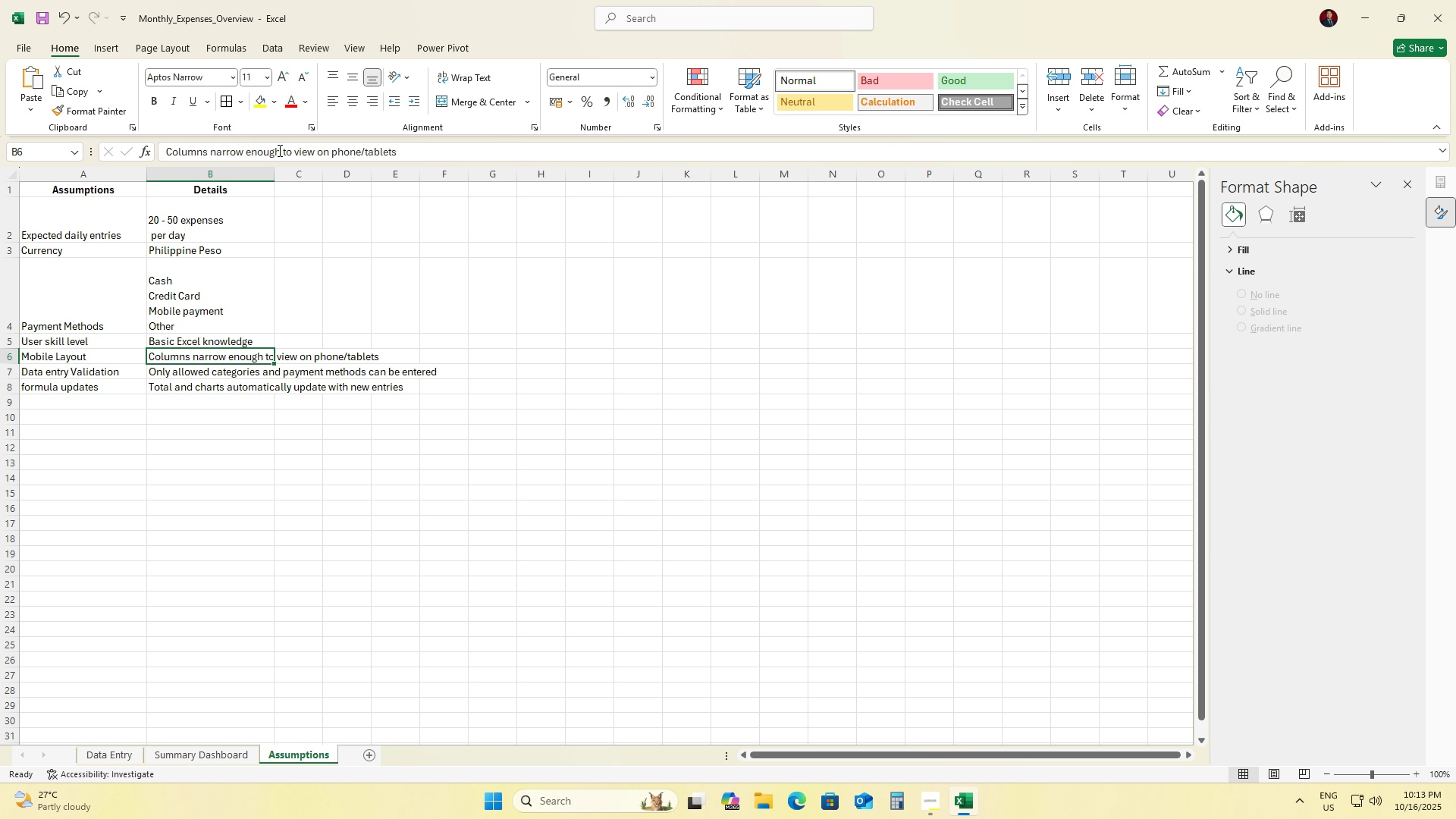 
left_click([281, 152])
 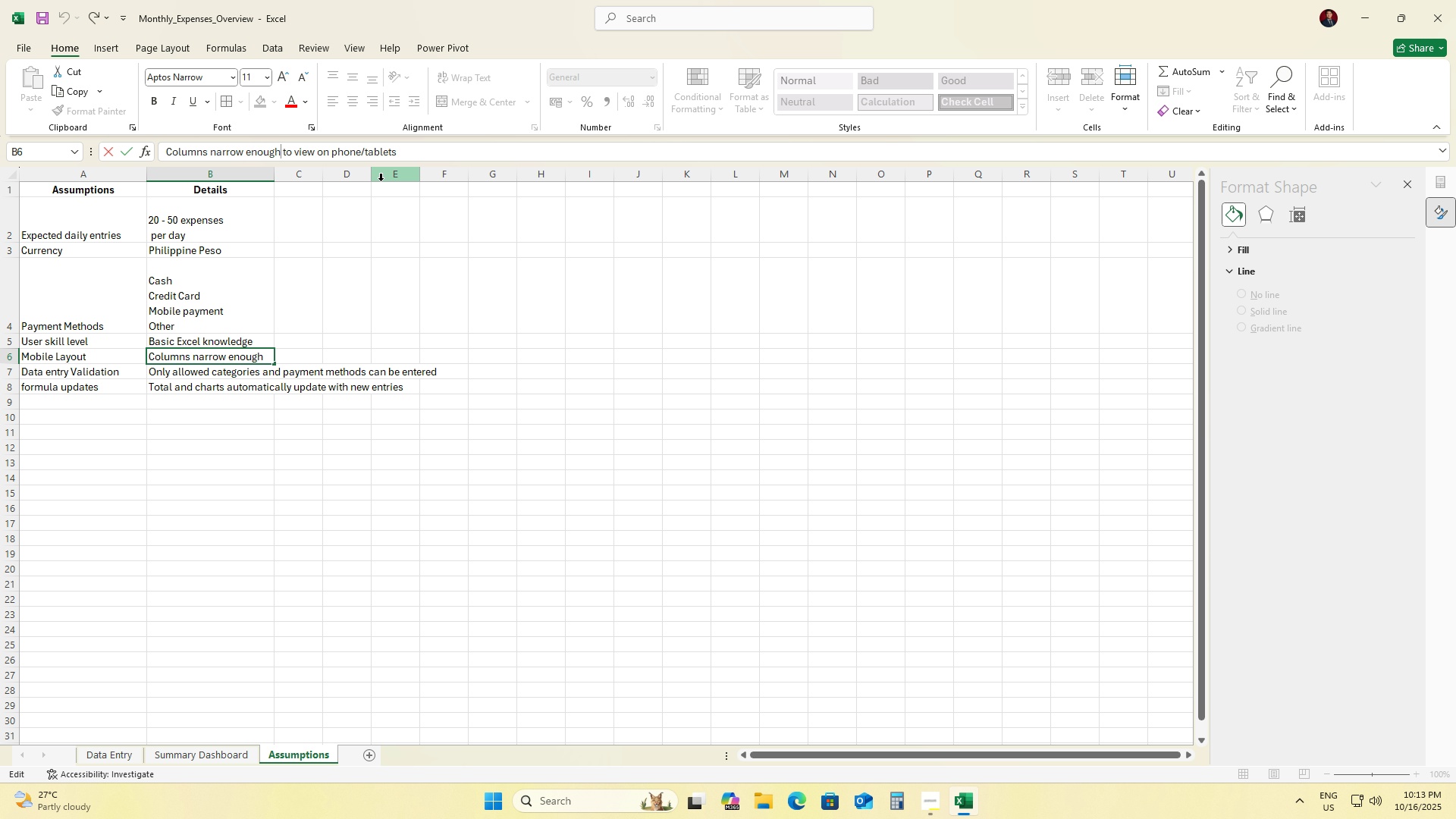 
key(Alt+AltLeft)
 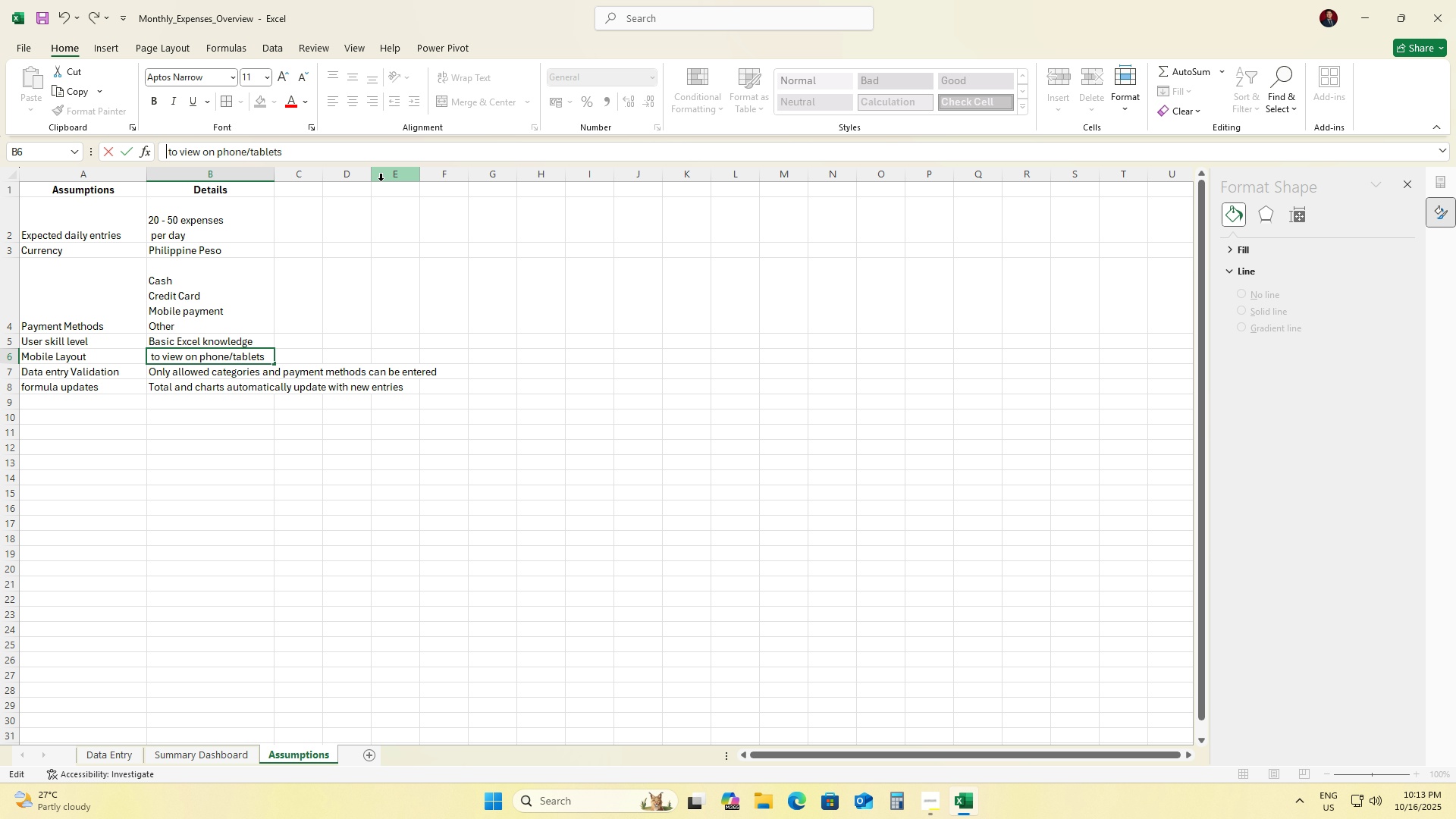 
key(Alt+NumpadEnter)
 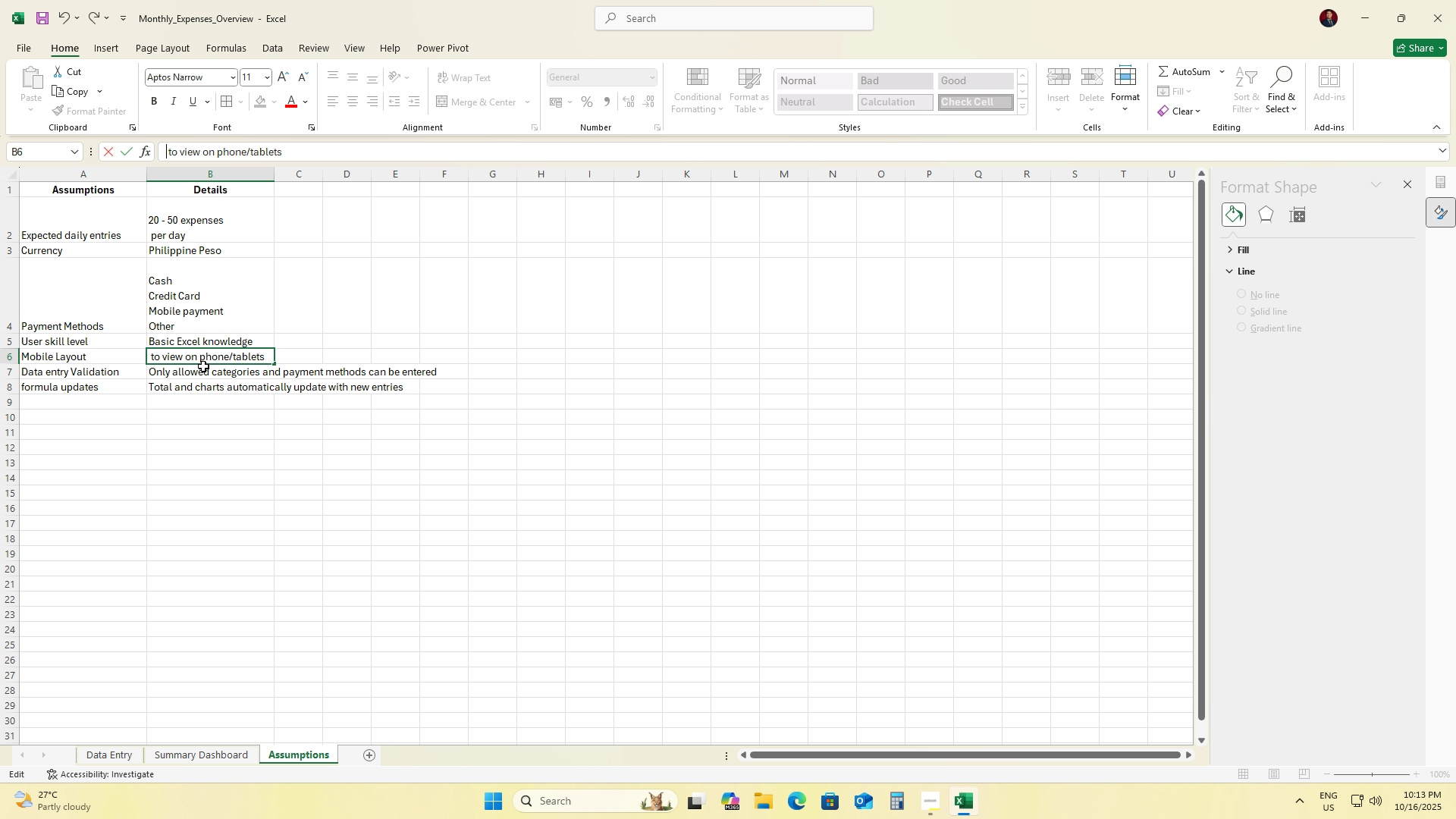 
left_click([198, 372])
 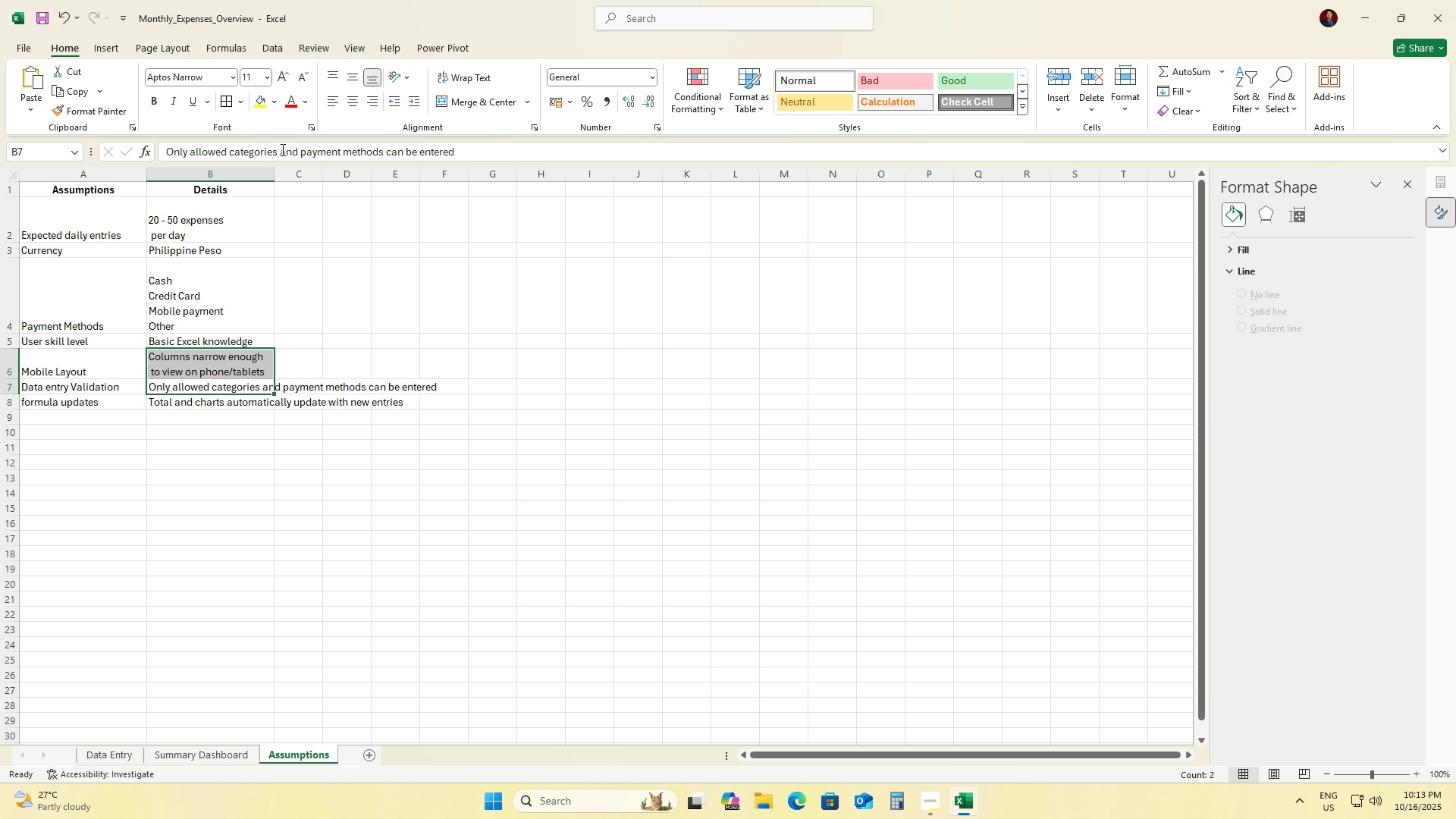 
left_click([281, 149])
 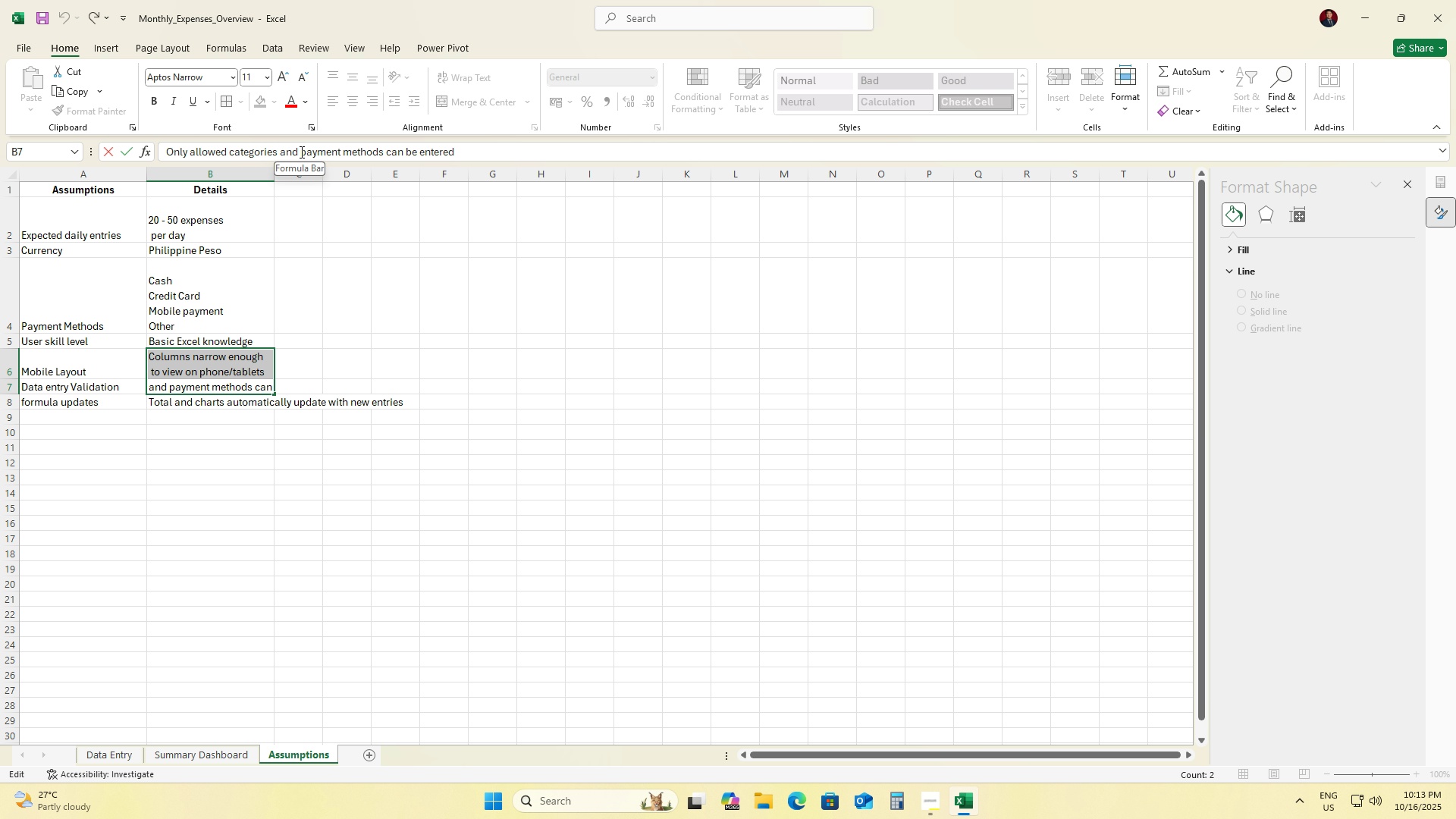 
left_click([300, 152])
 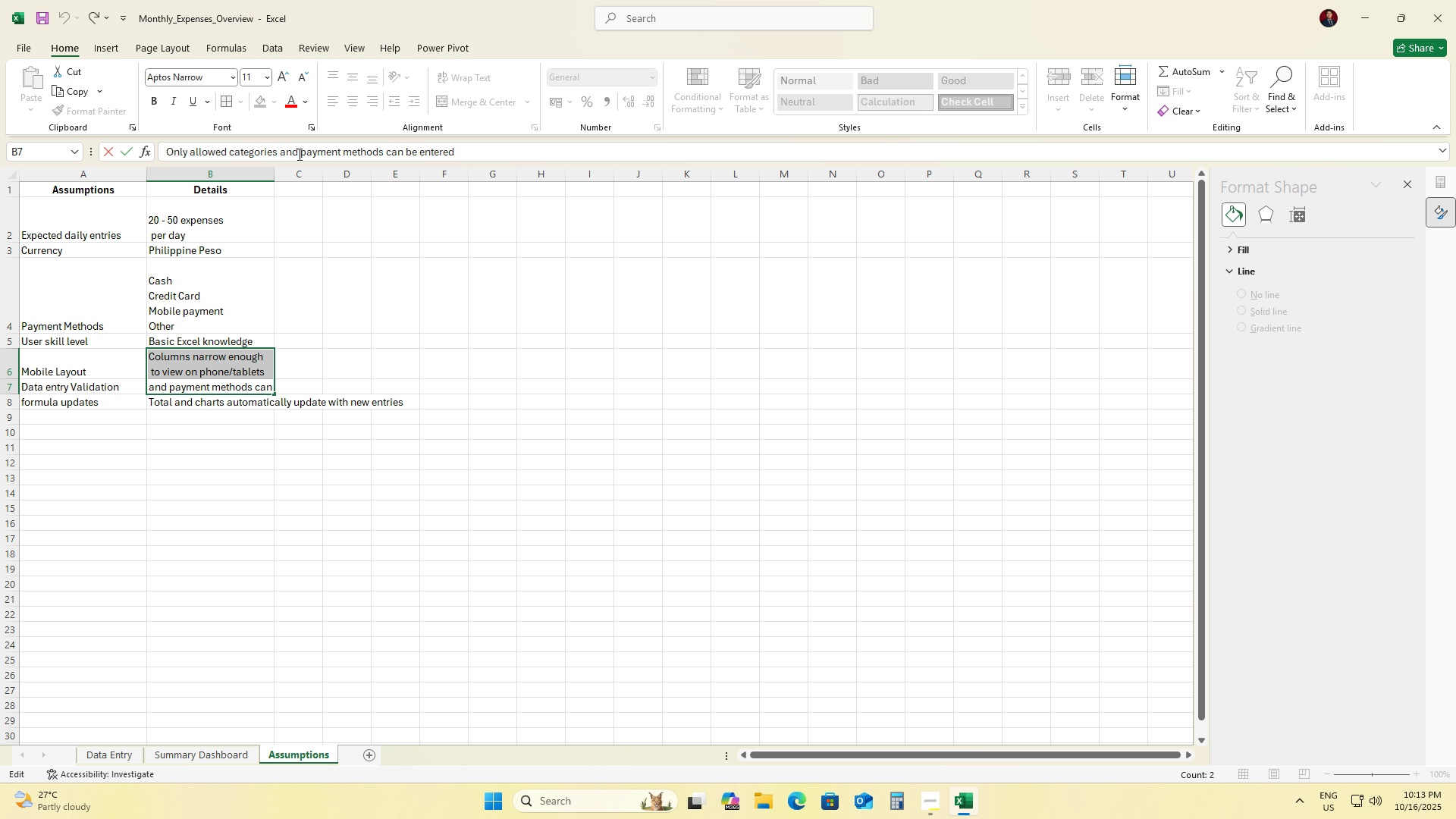 
key(Alt+NumpadEnter)
 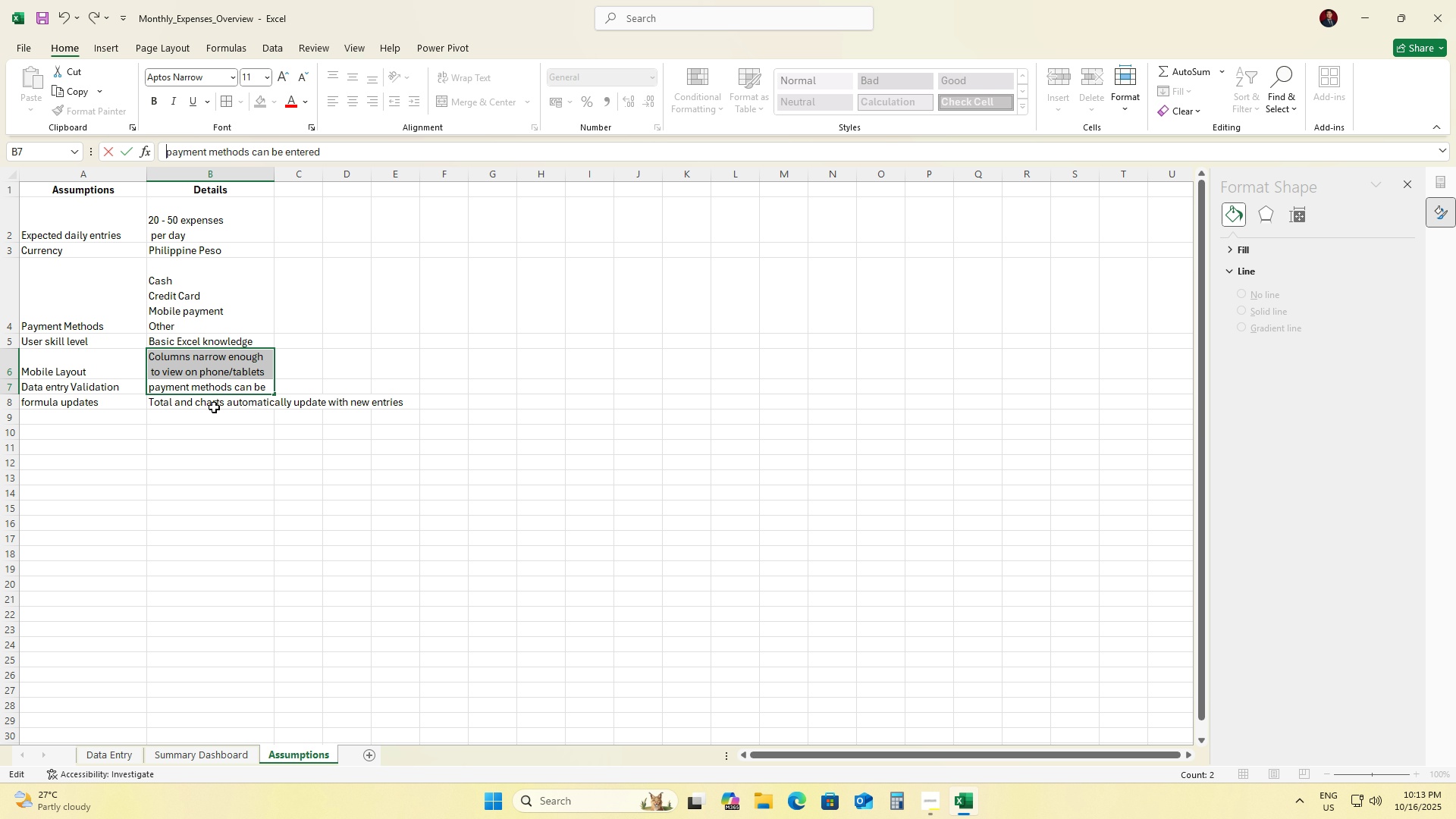 
left_click([212, 408])
 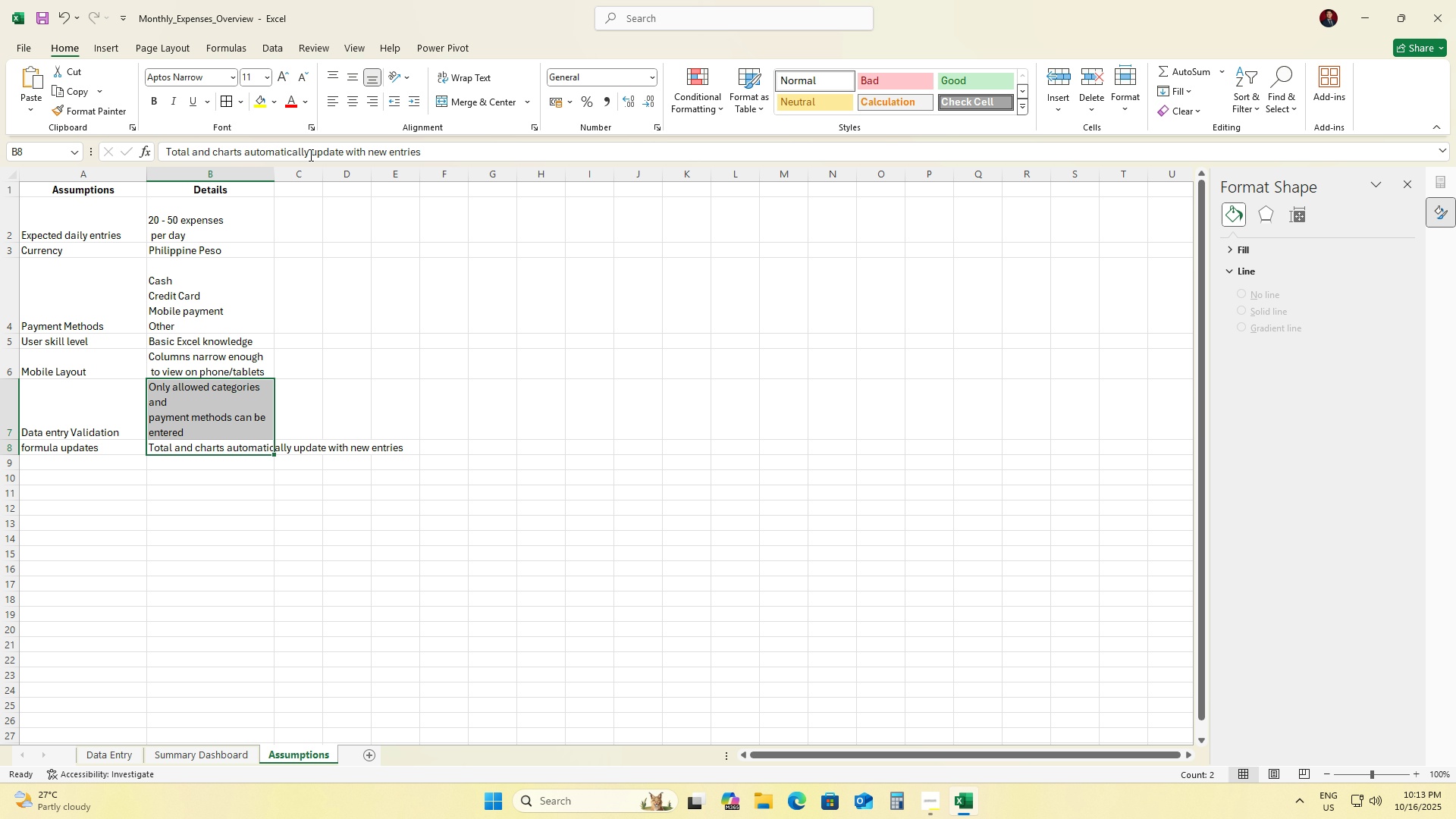 
key(Alt+NumpadEnter)
 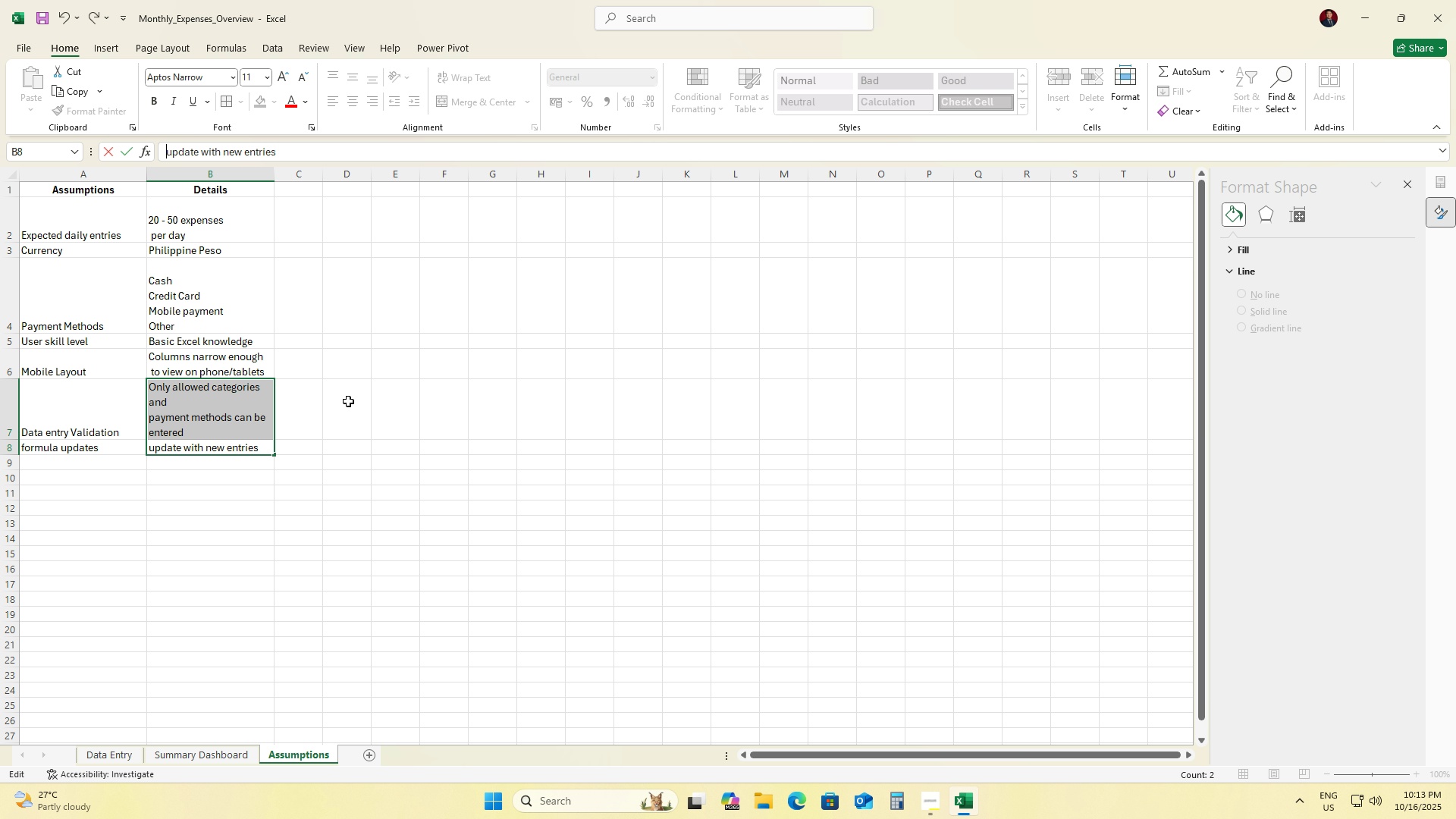 
left_click([350, 407])
 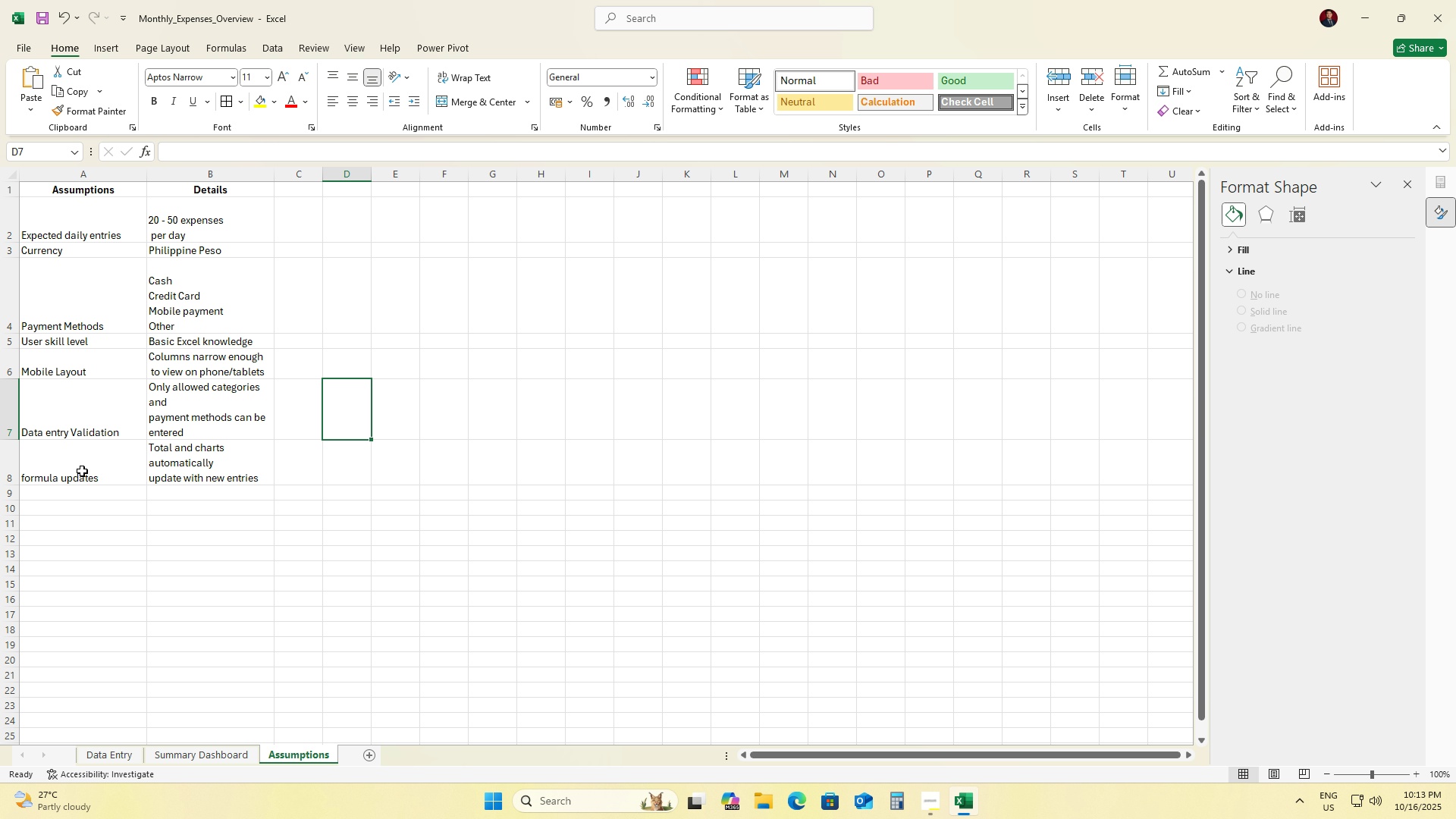 
left_click([81, 471])
 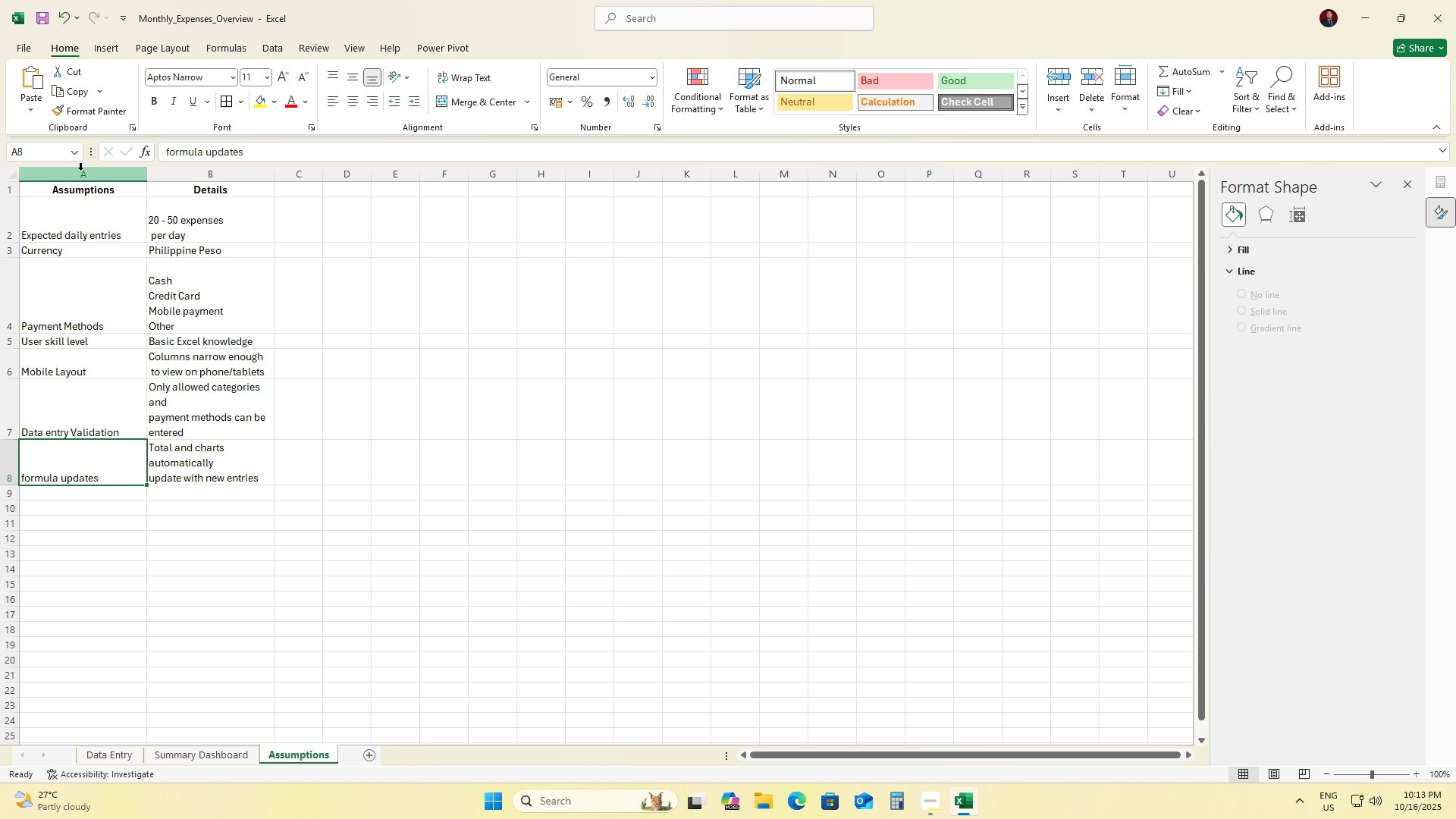 
left_click([81, 170])
 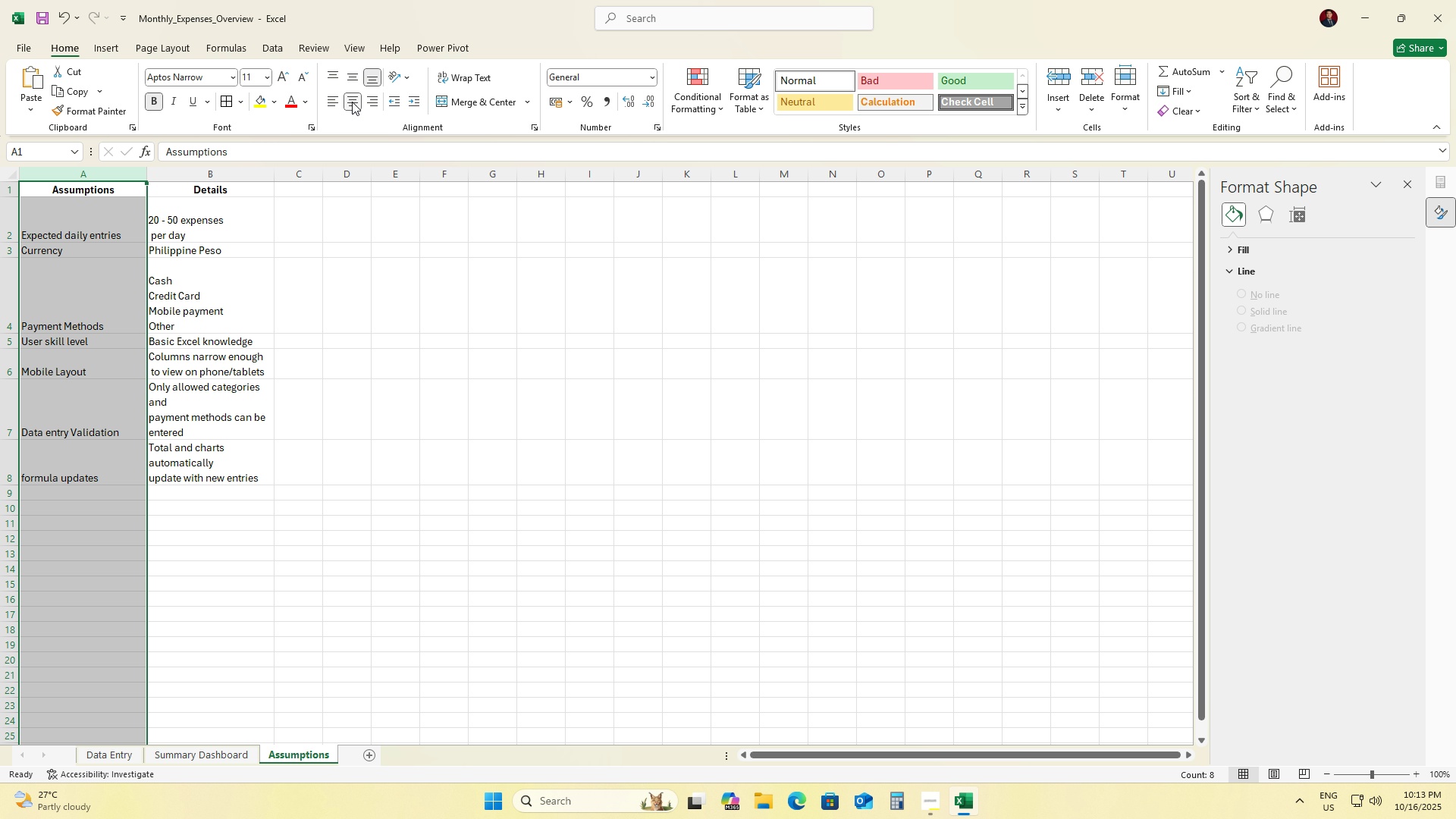 
double_click([353, 102])
 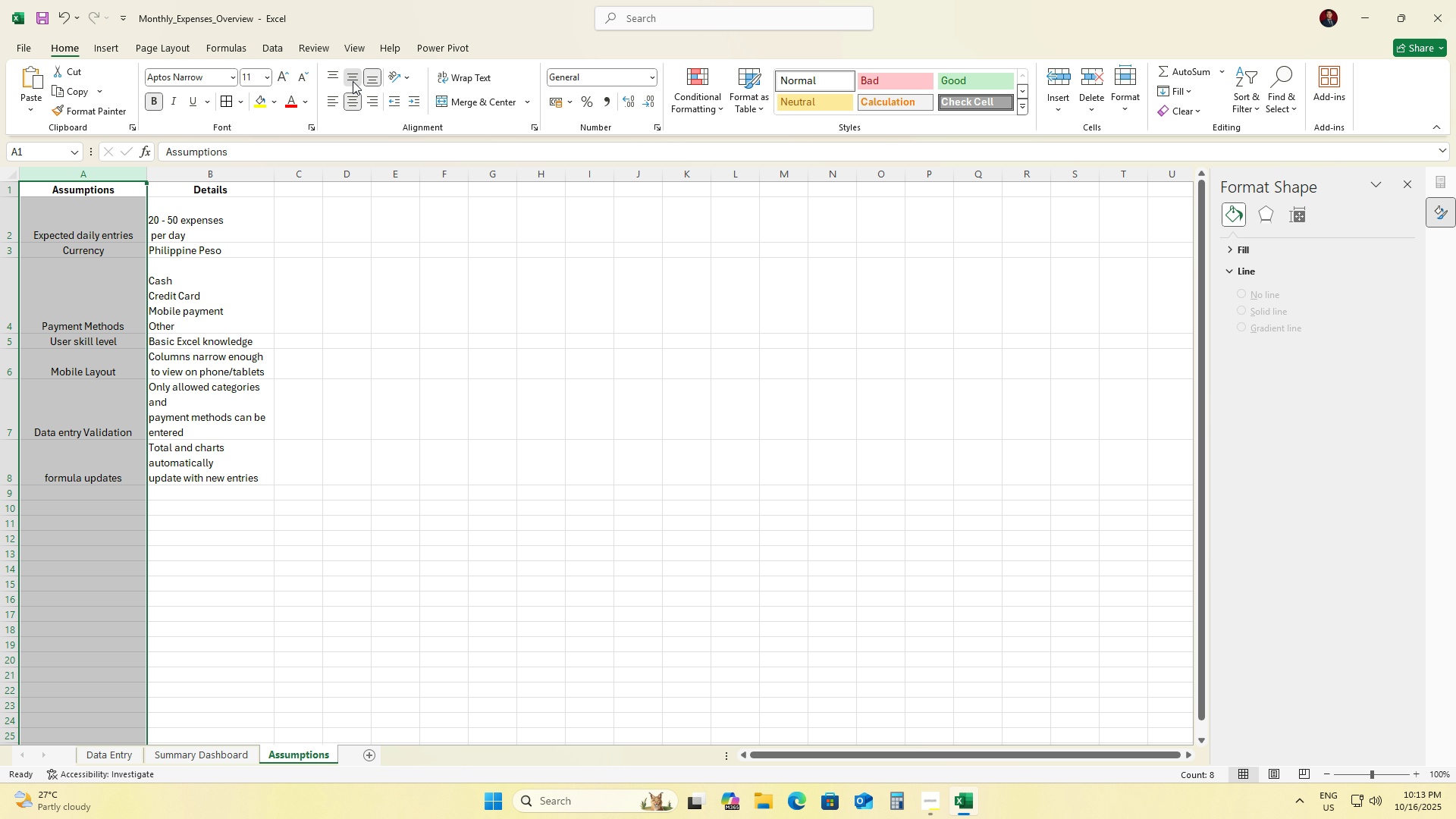 
left_click([353, 81])
 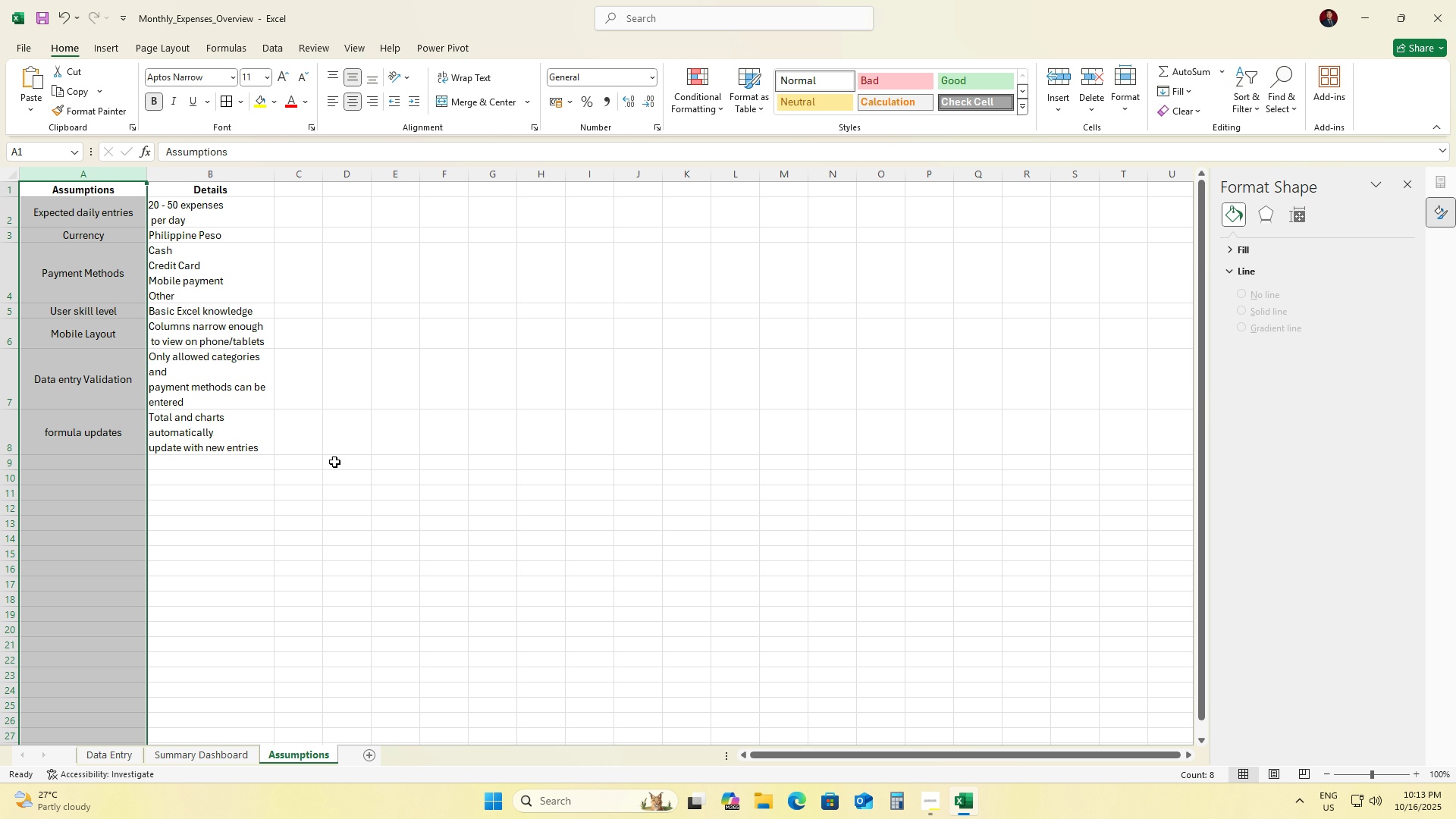 
left_click([303, 477])
 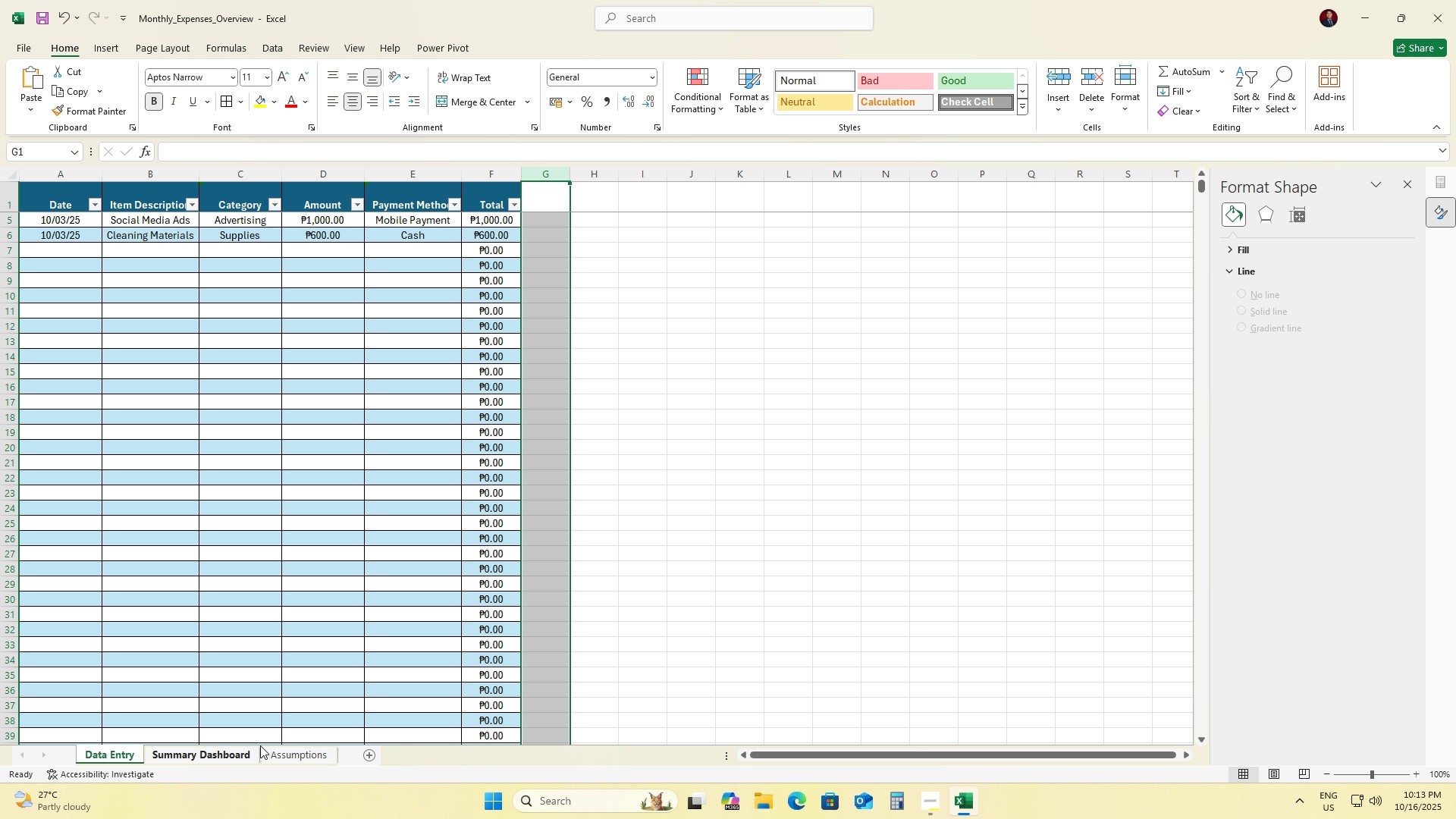 
wait(5.12)
 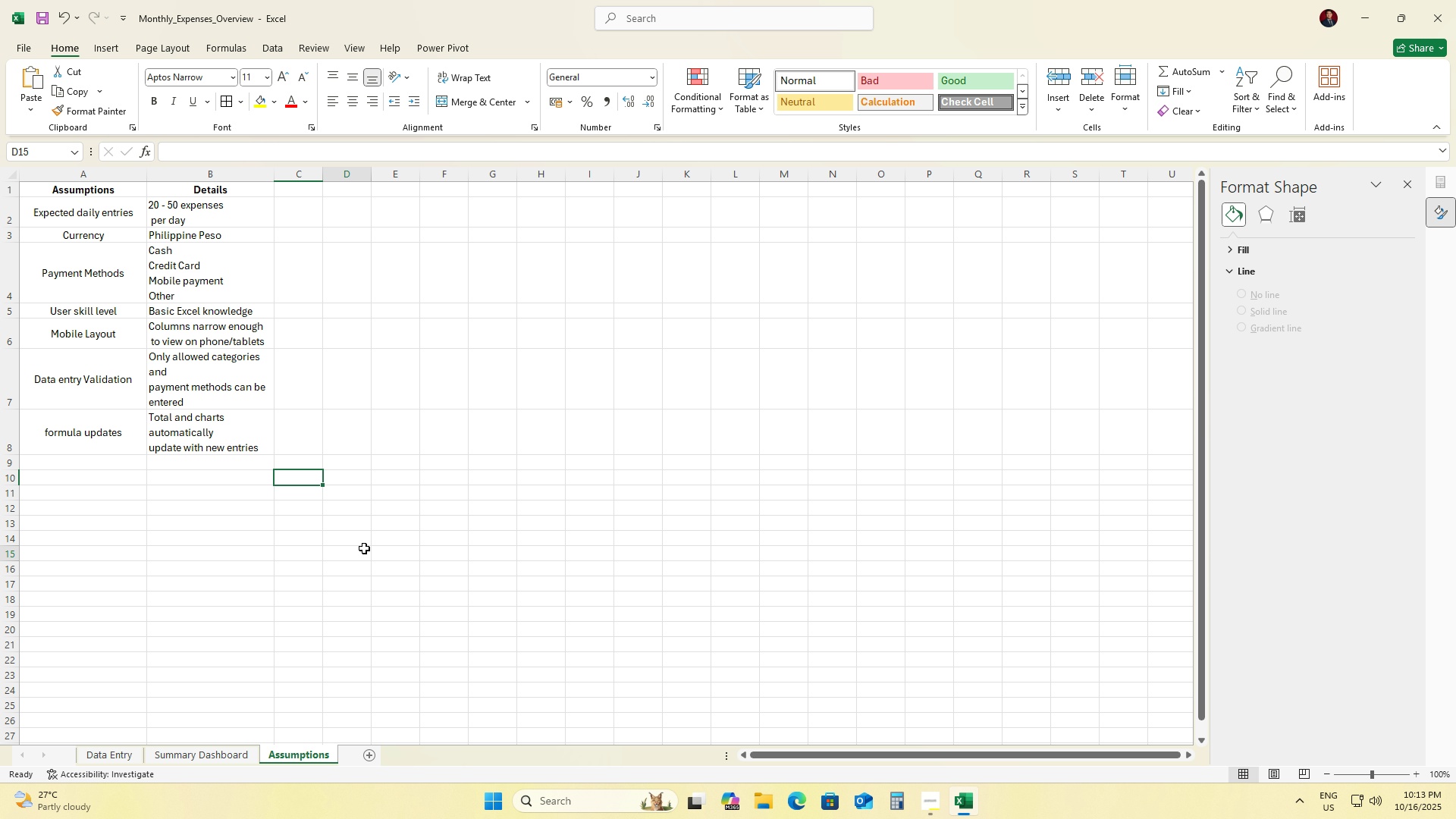 
double_click([332, 491])
 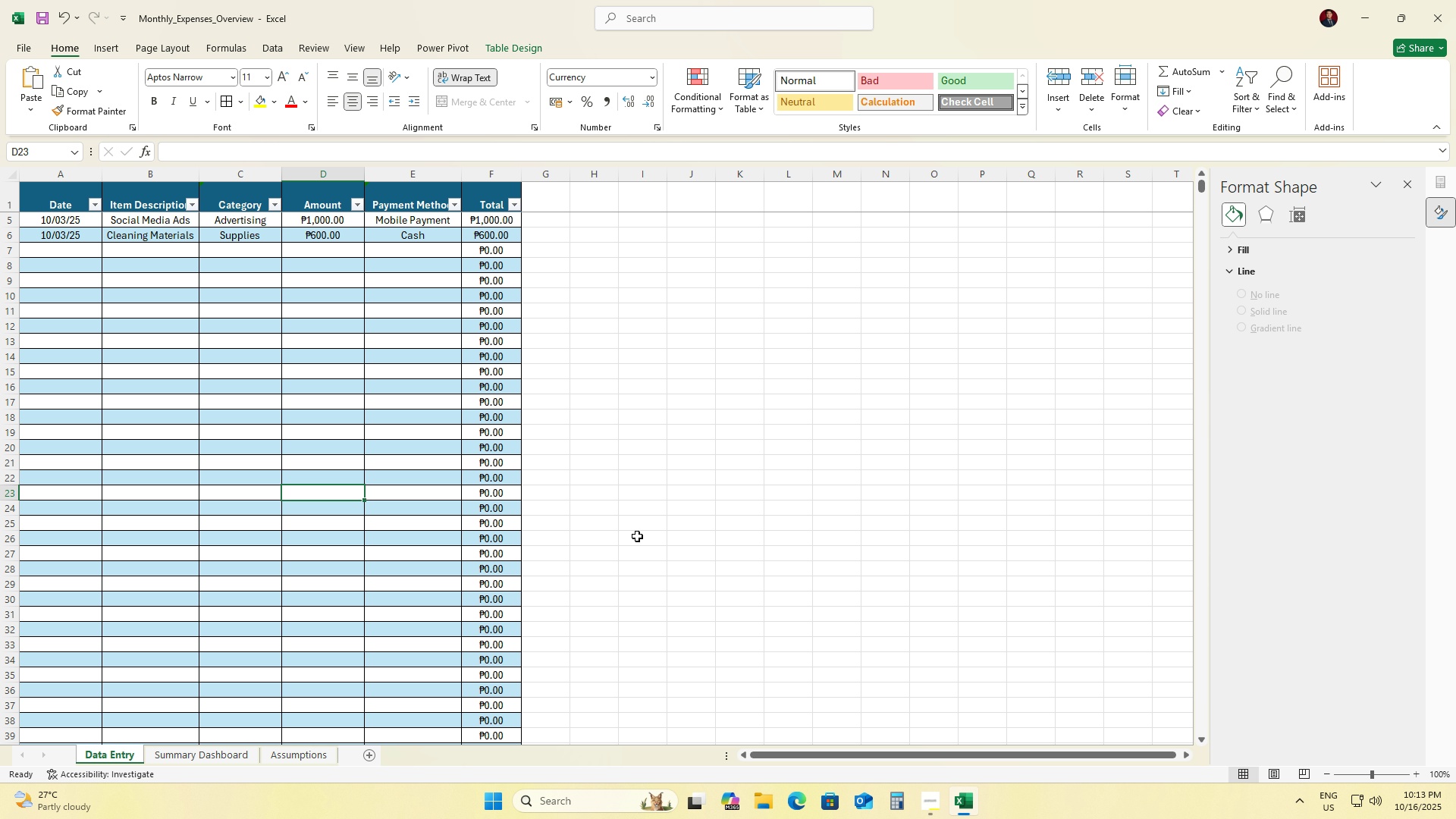 
hold_key(key=ControlLeft, duration=0.48)
 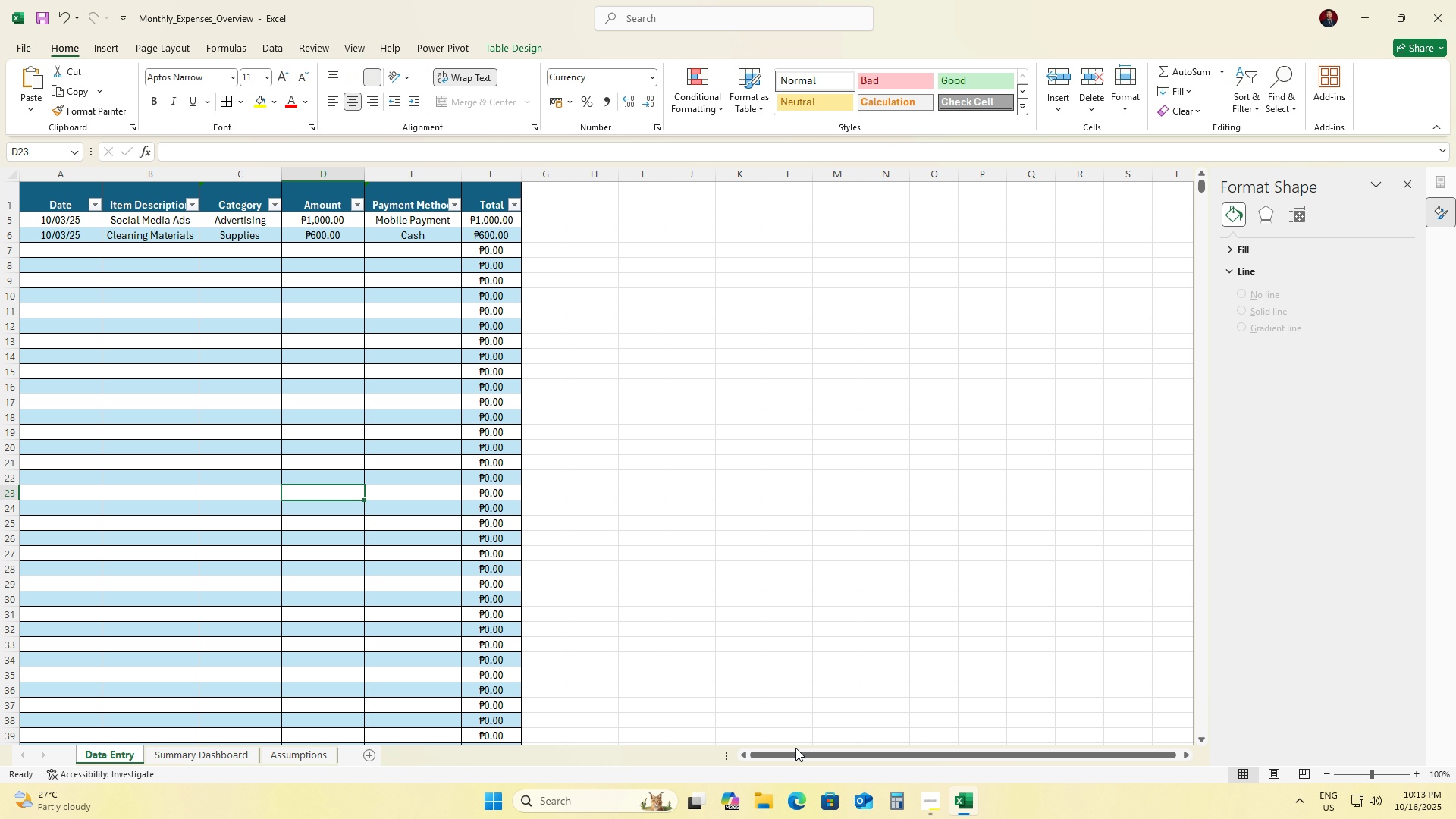 
left_click_drag(start_coordinate=[799, 751], to_coordinate=[707, 748])
 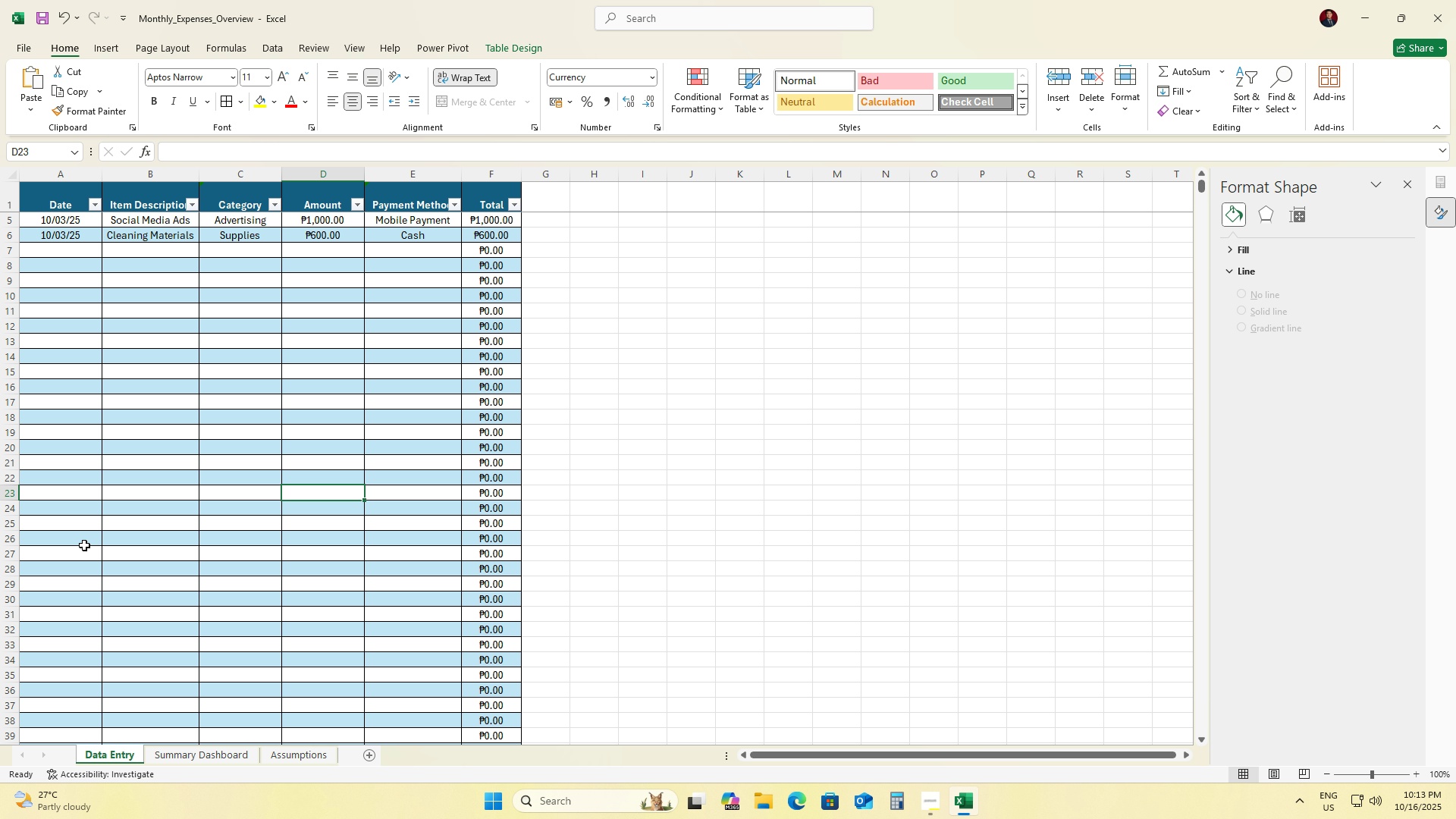 
scroll: coordinate [85, 544], scroll_direction: none, amount: 0.0
 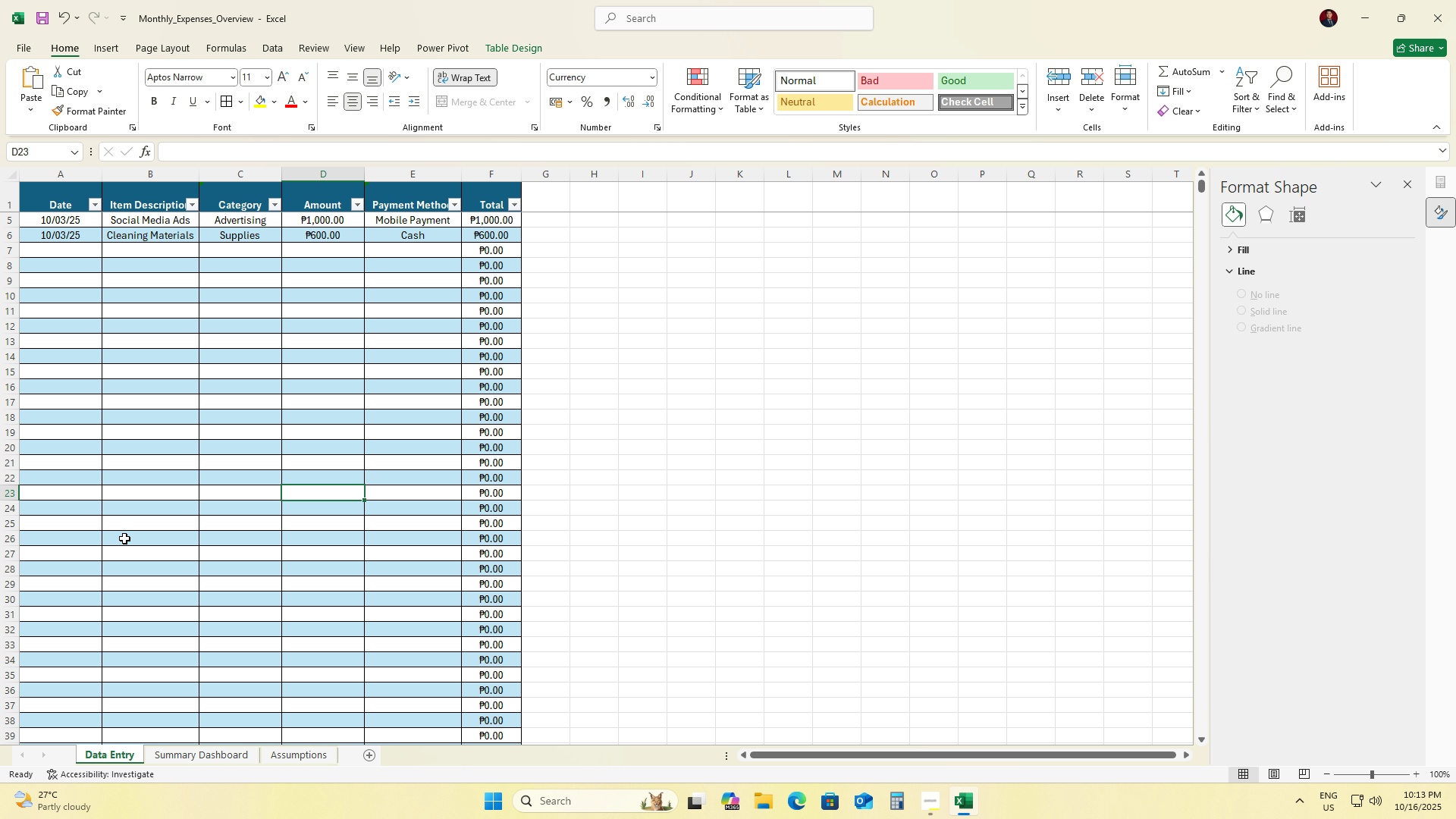 
scroll: coordinate [189, 491], scroll_direction: up, amount: 7.0
 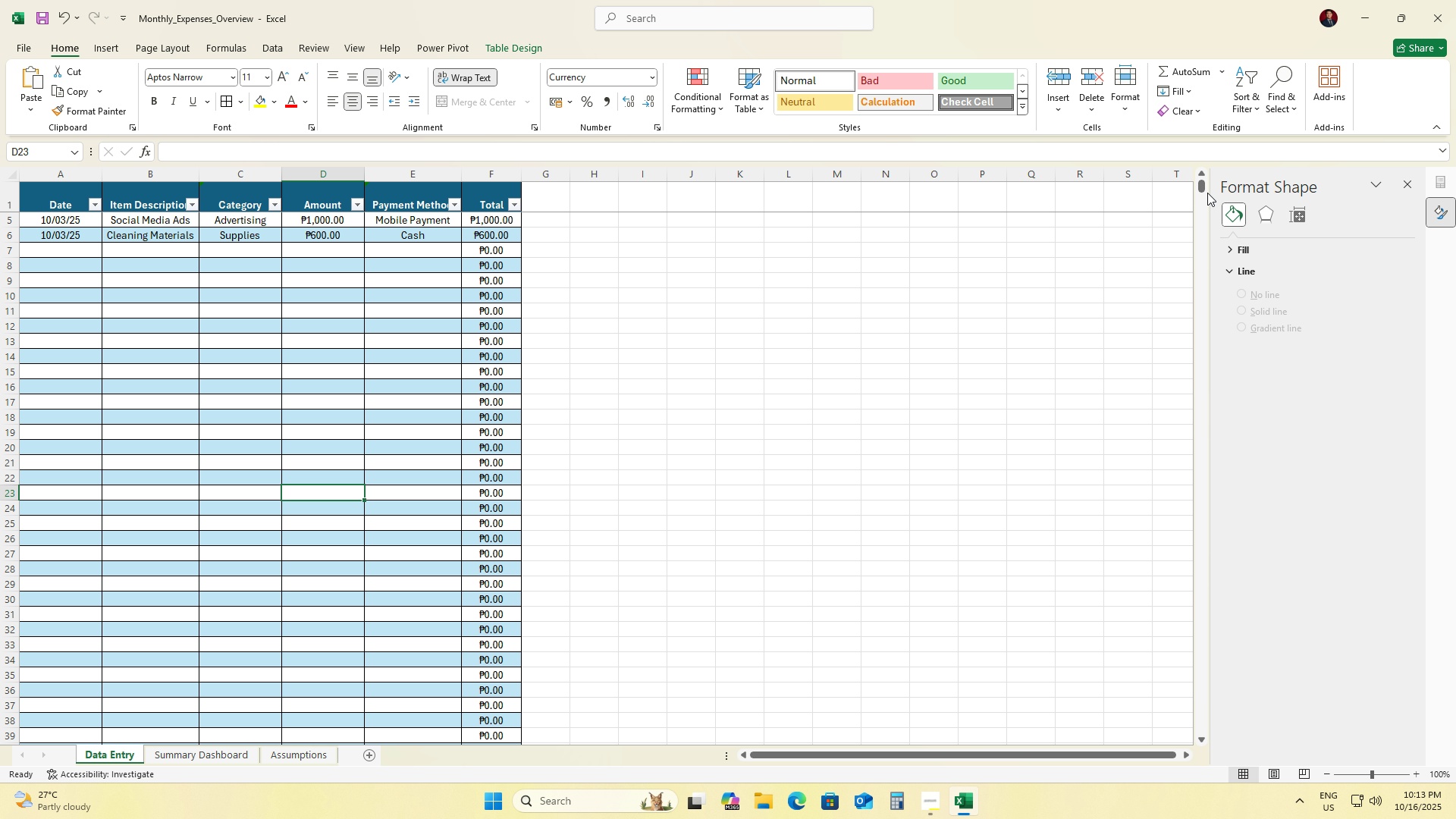 
left_click_drag(start_coordinate=[1203, 187], to_coordinate=[1197, 171])
 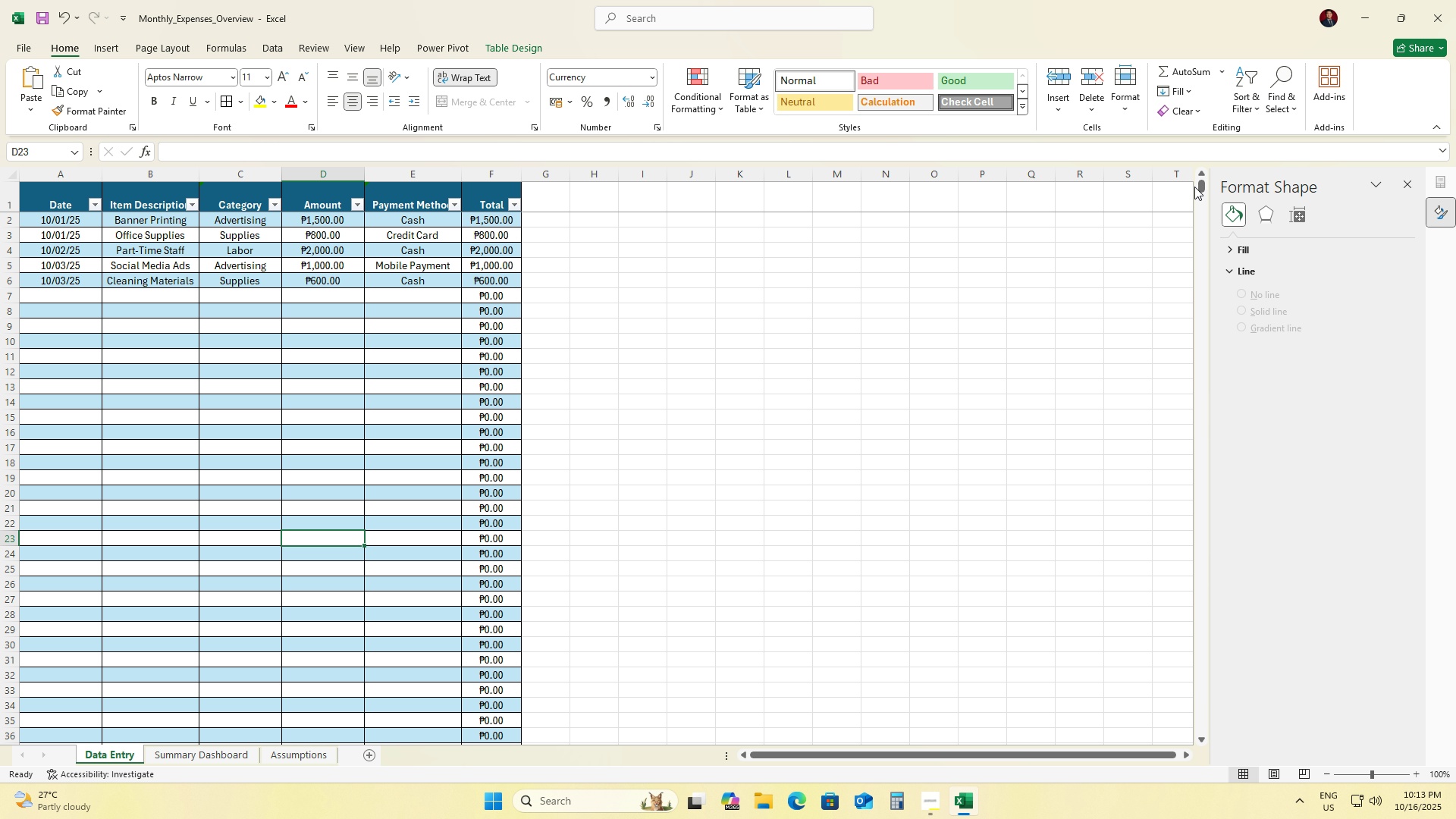 
left_click_drag(start_coordinate=[1202, 188], to_coordinate=[1204, 173])
 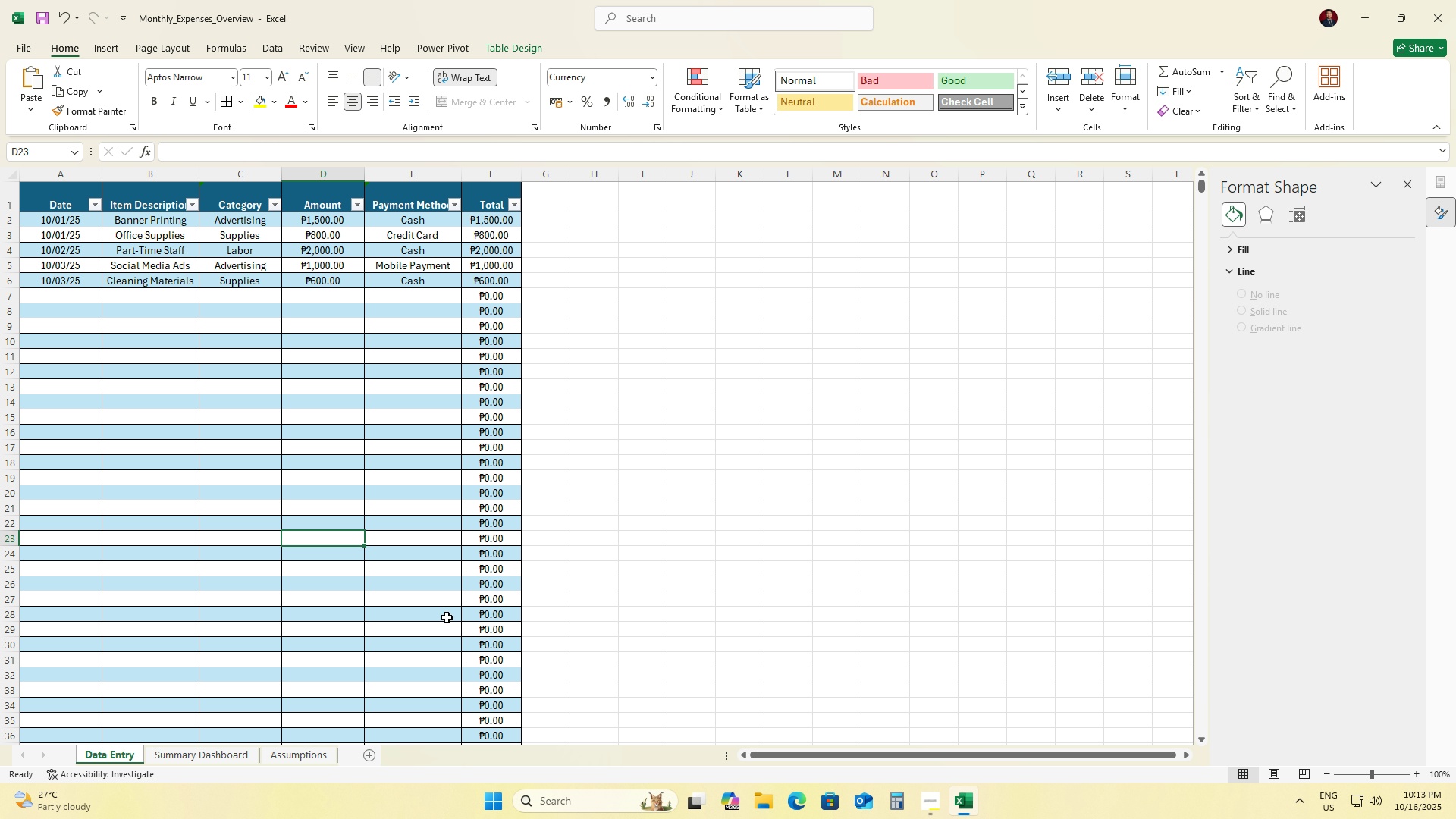 
key(Control+S)
 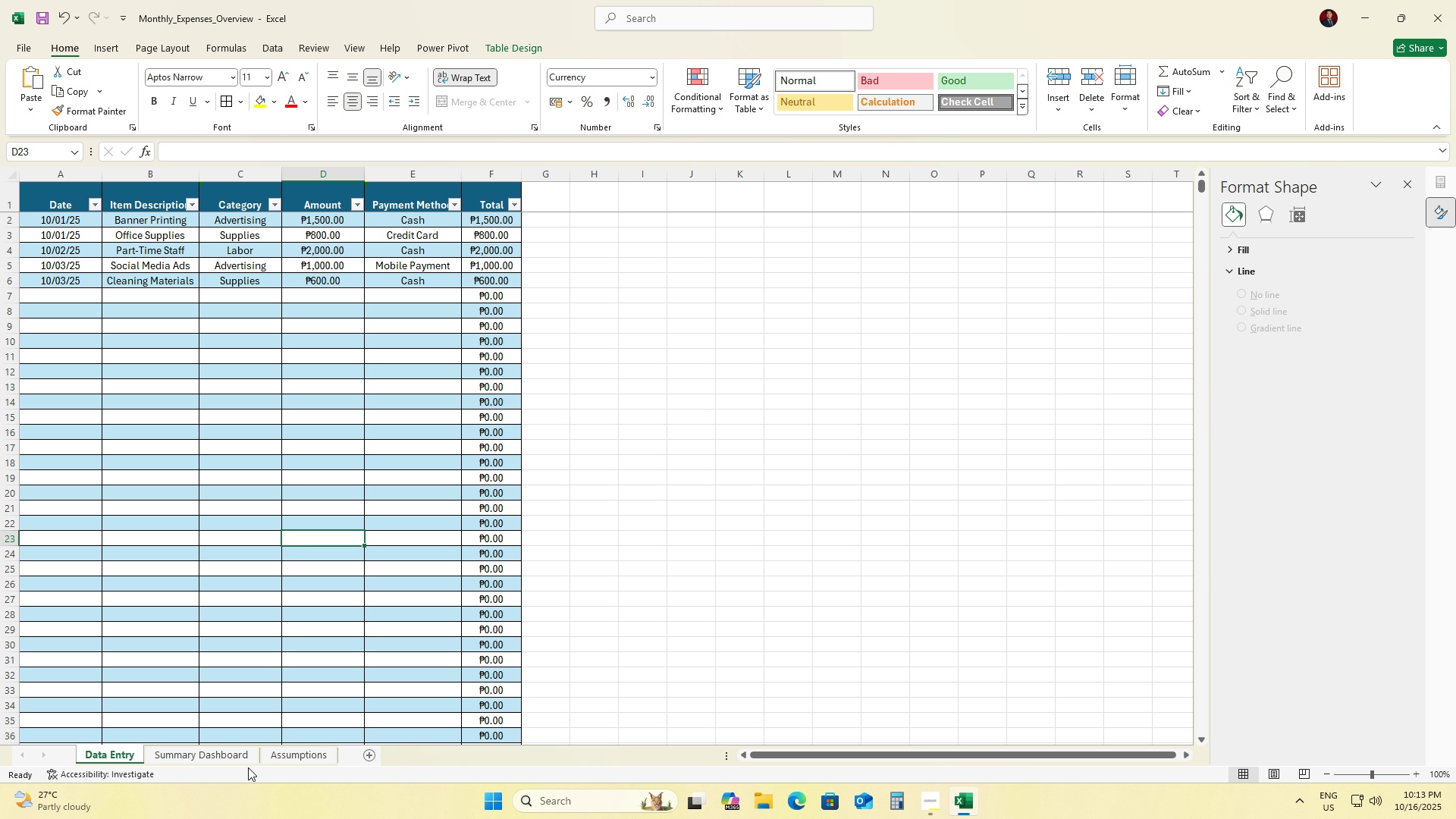 
left_click([219, 753])
 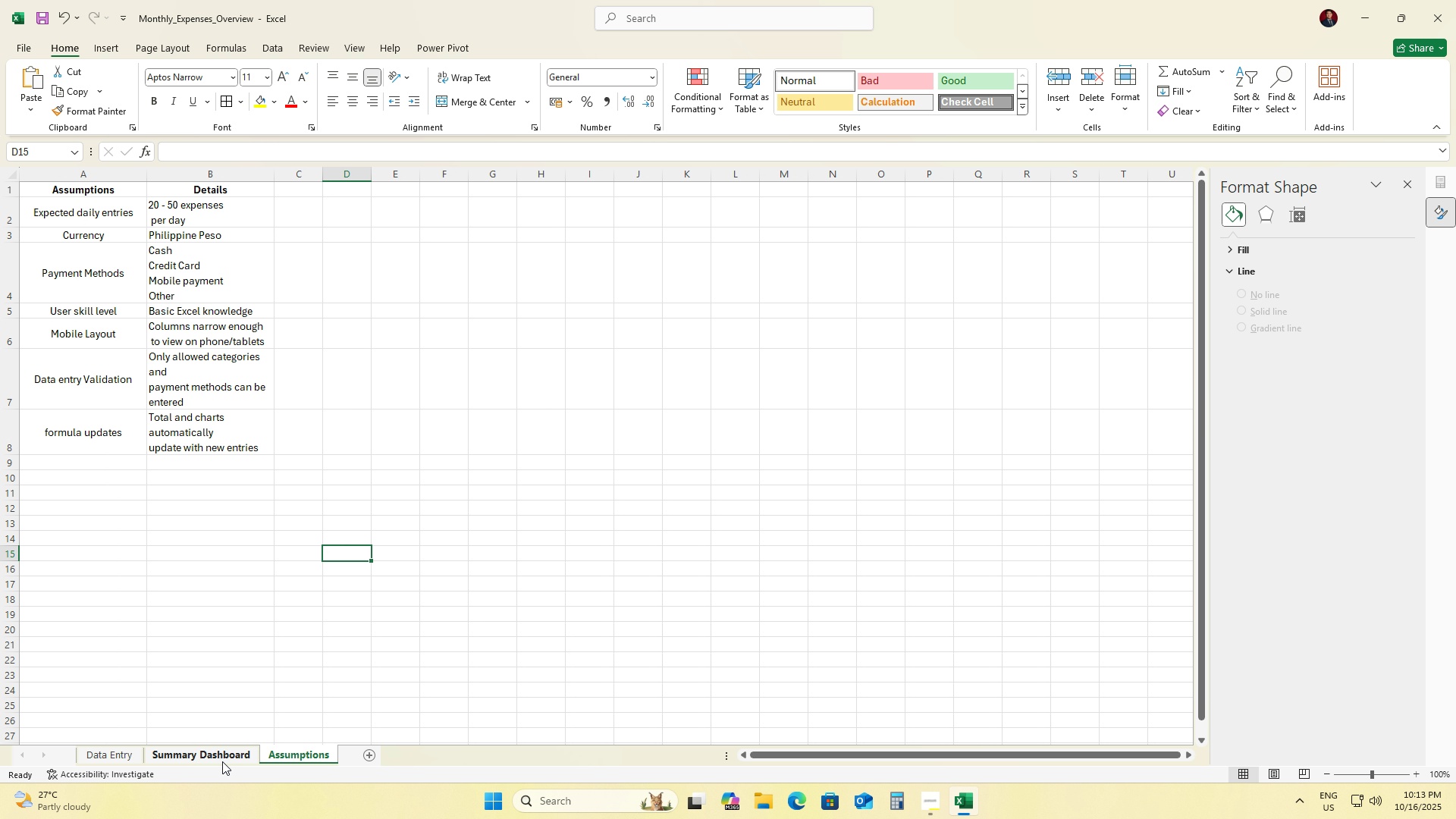 
double_click([213, 761])
 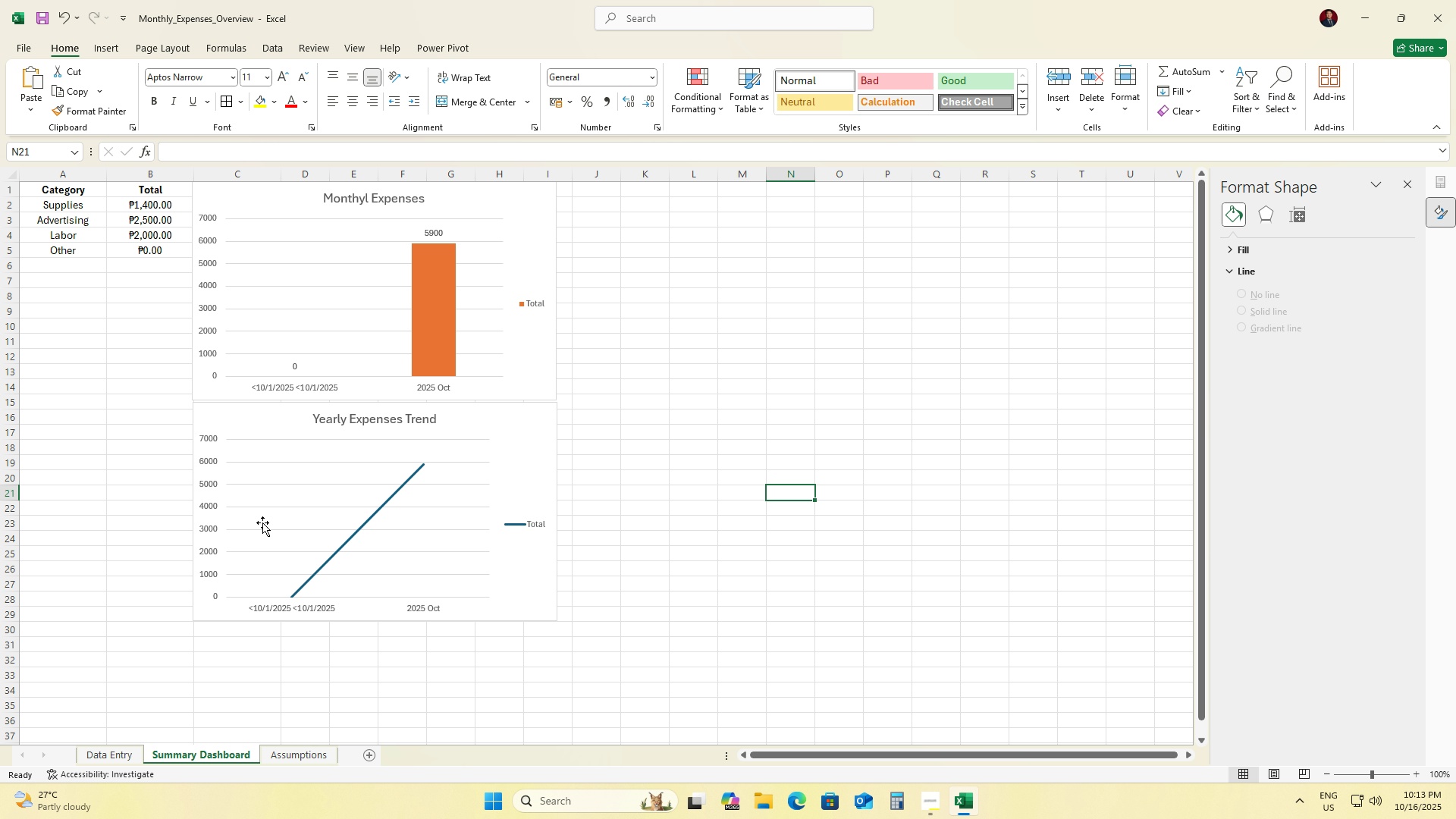 
double_click([350, 196])
 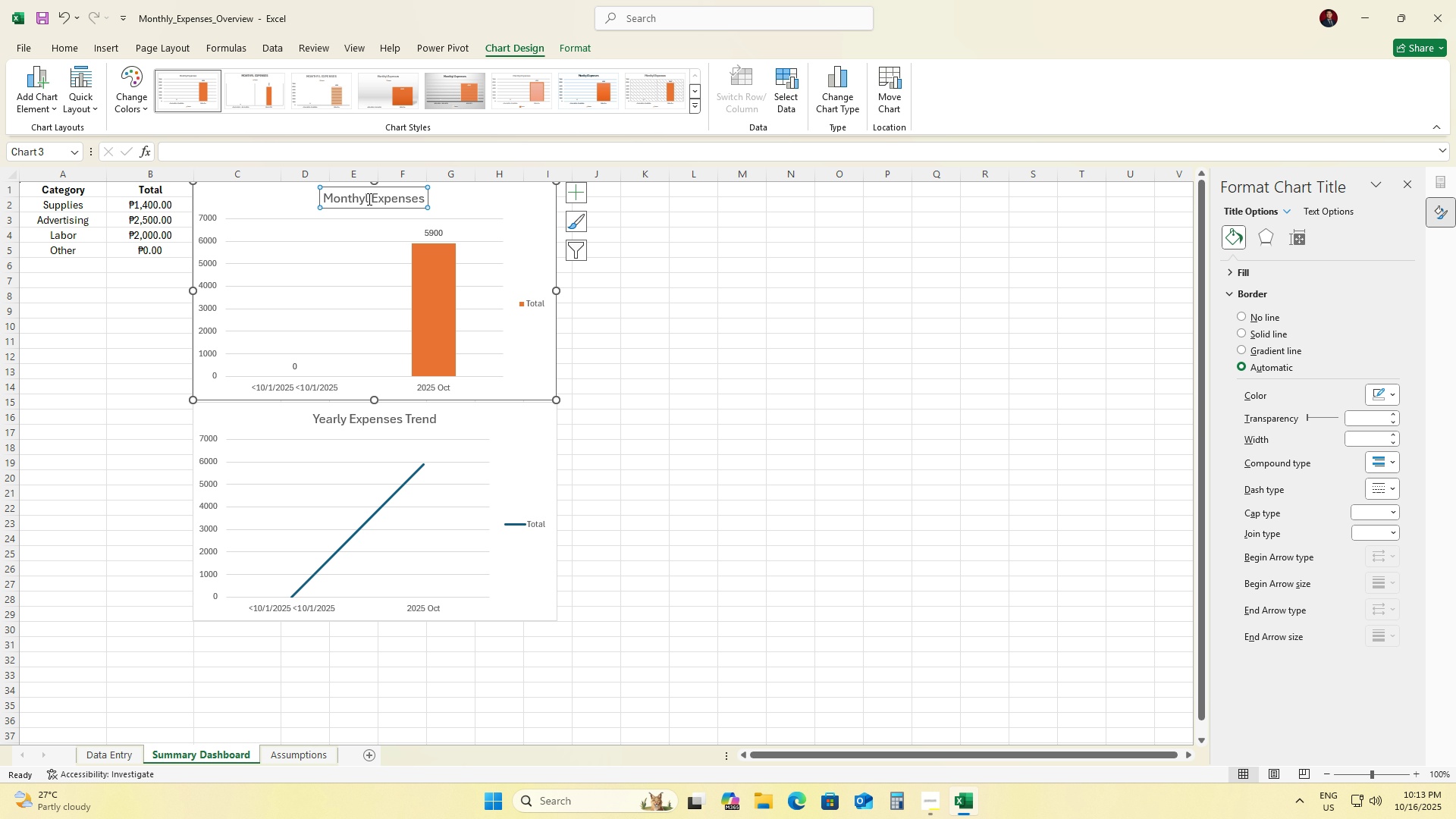 
left_click([368, 199])
 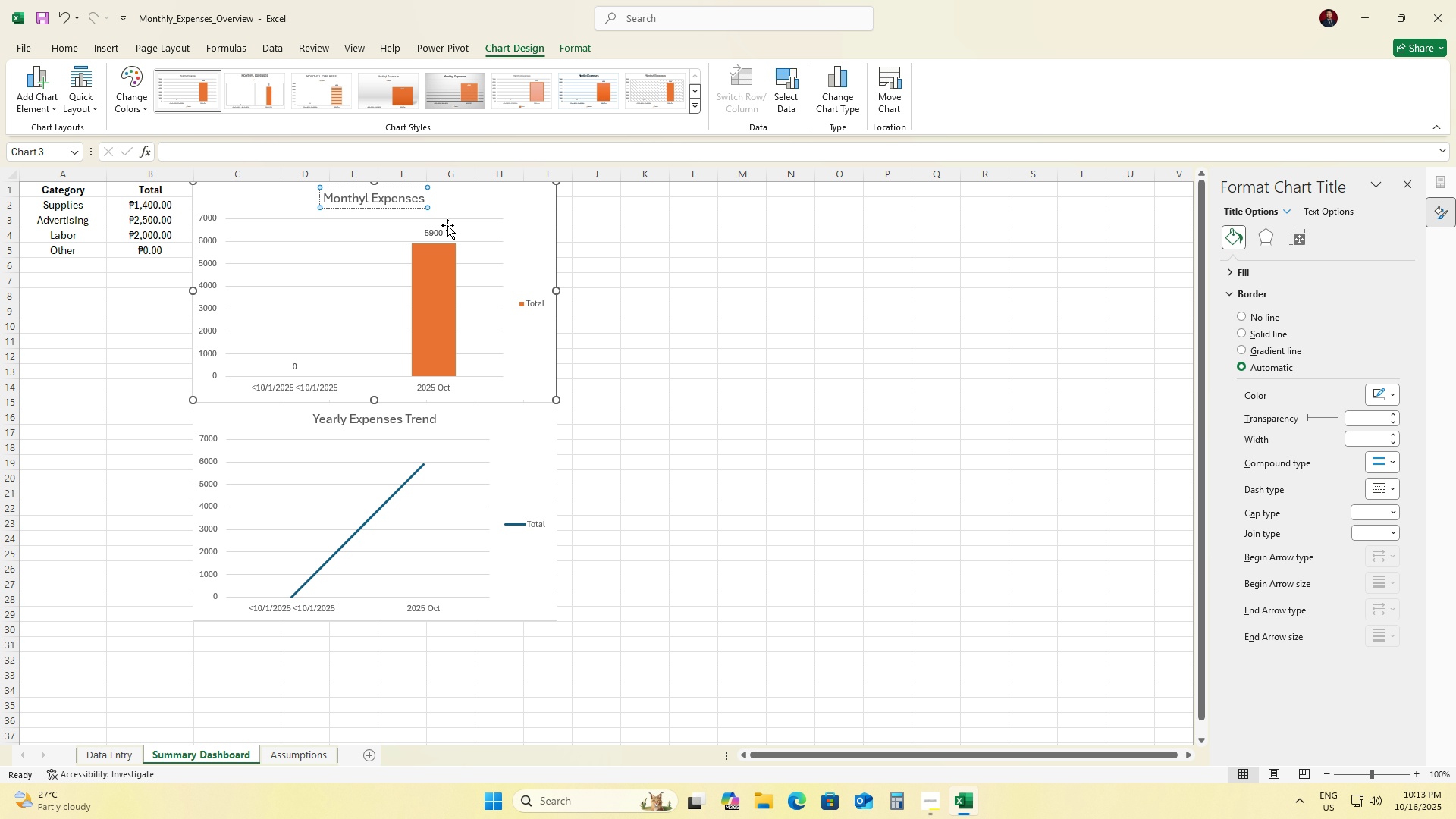 
key(Backspace)
key(Backspace)
type(ly)
 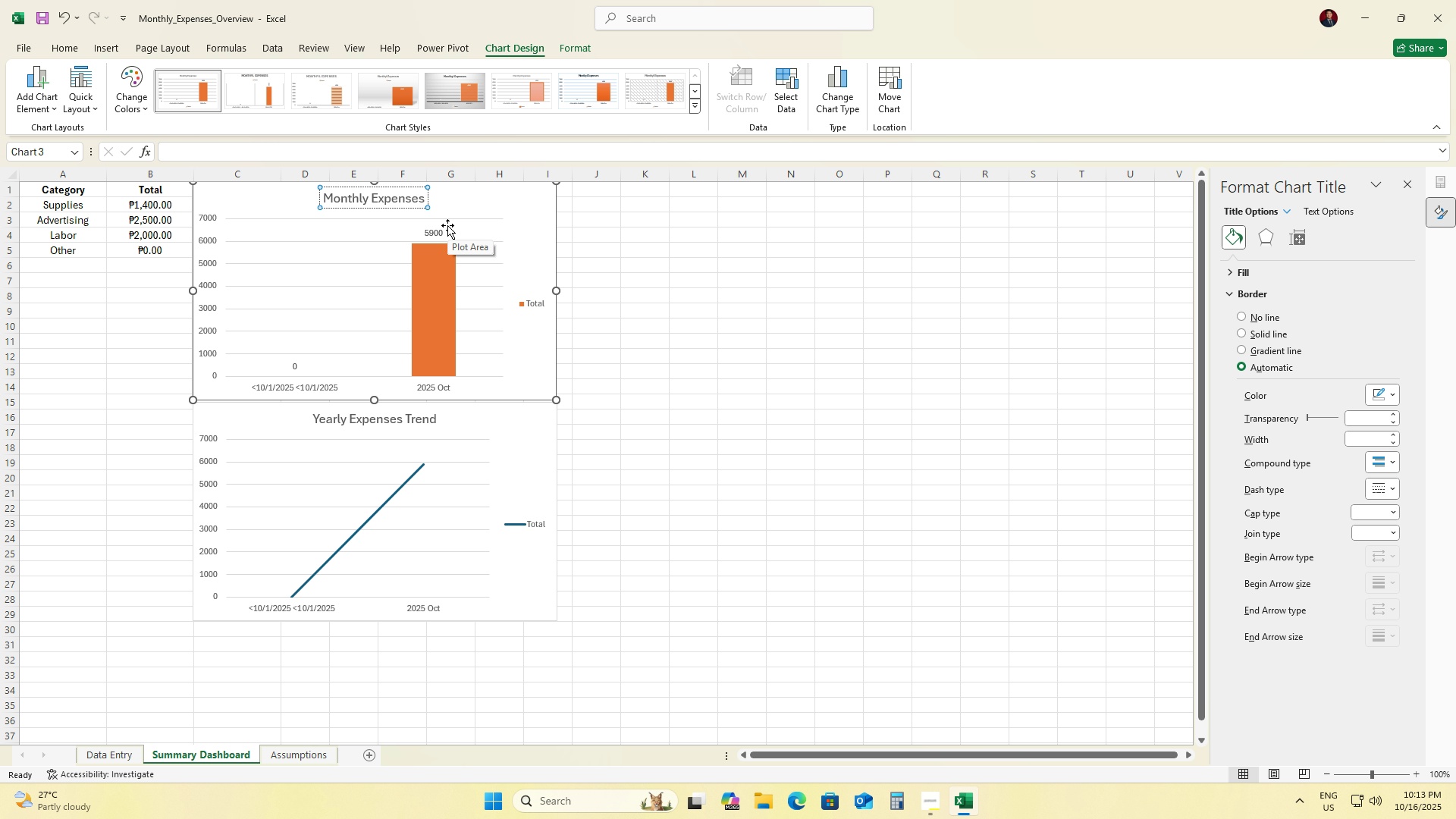 
key(Enter)
 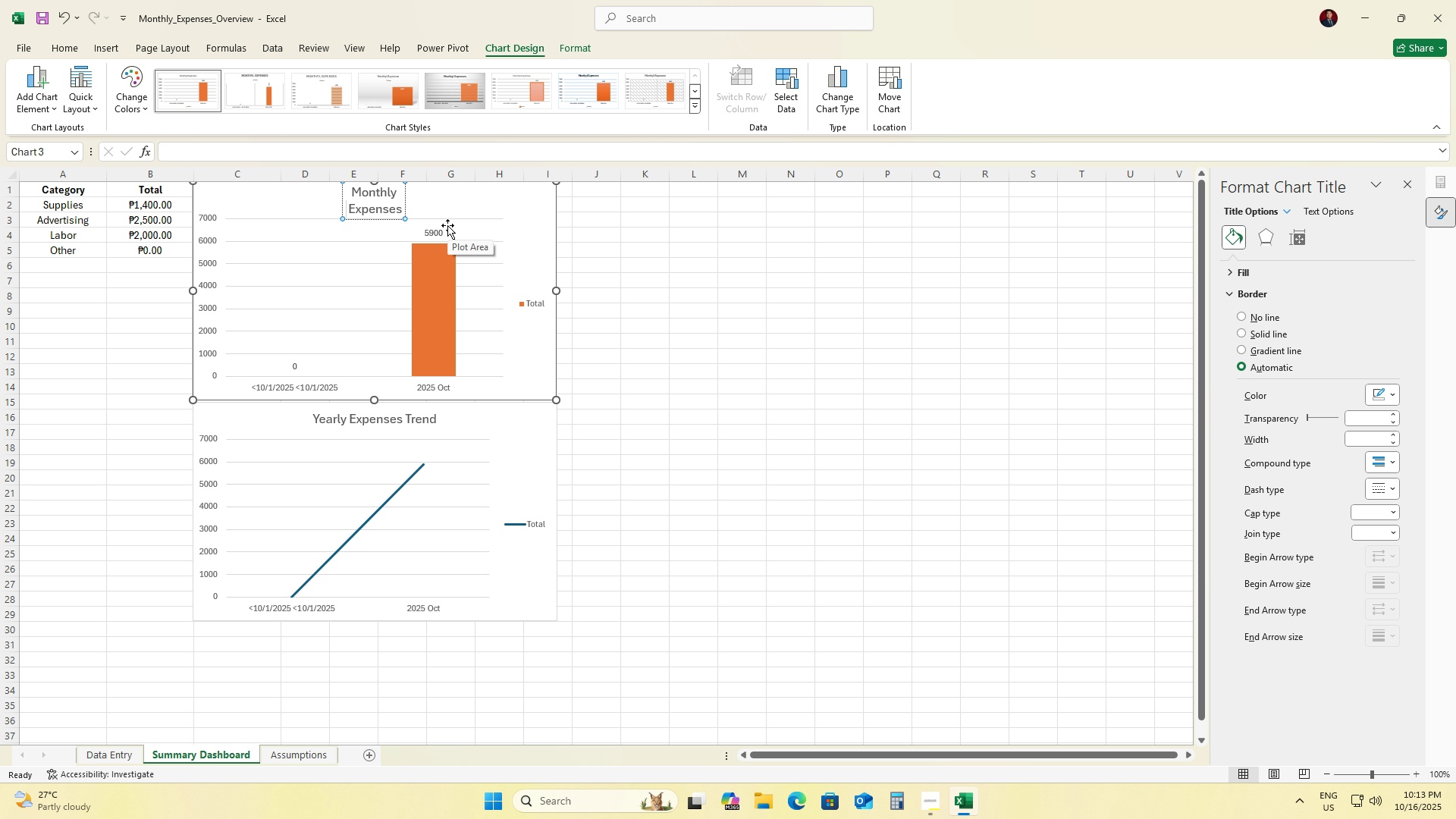 
key(Backspace)
 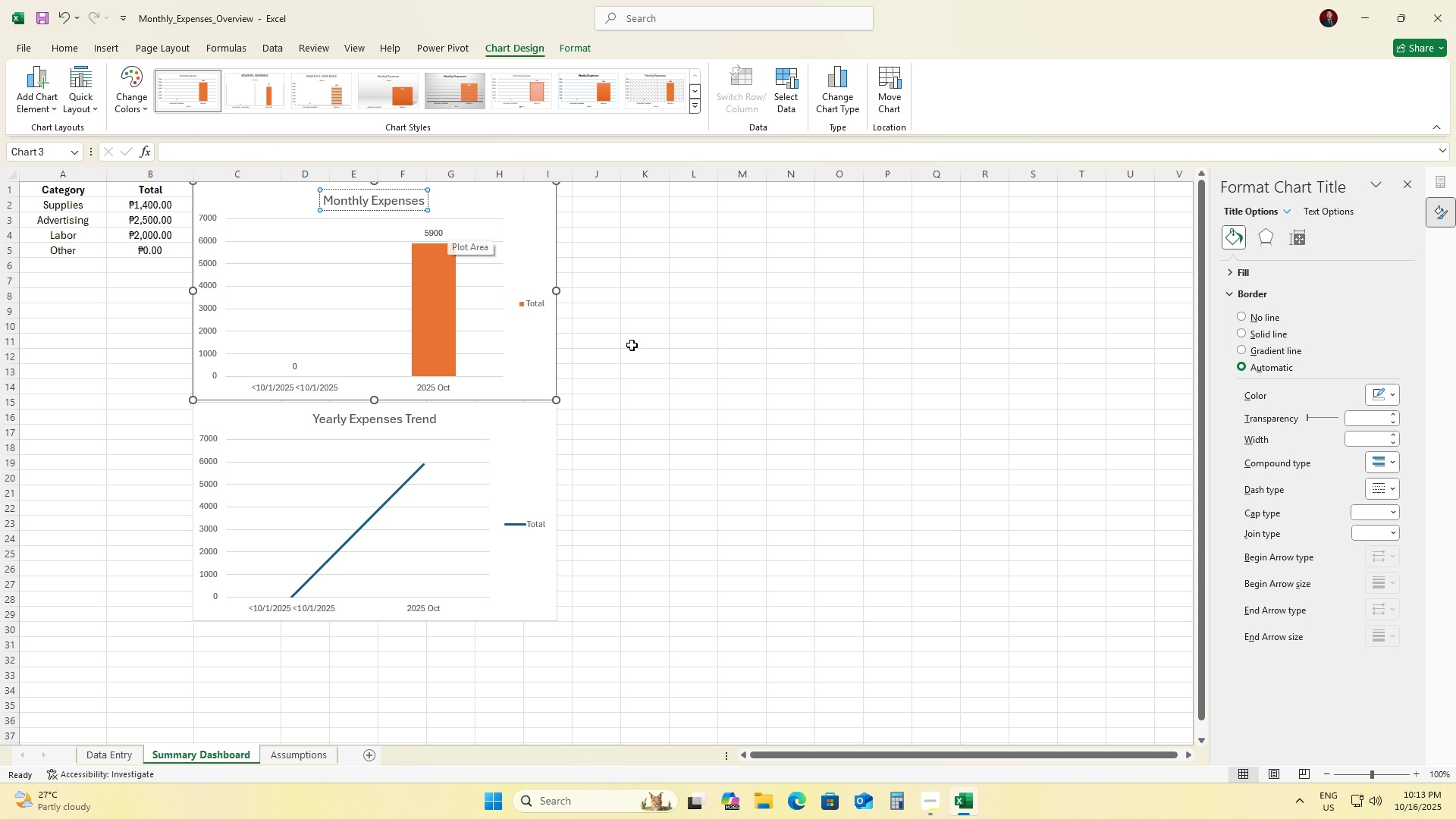 
left_click([676, 359])
 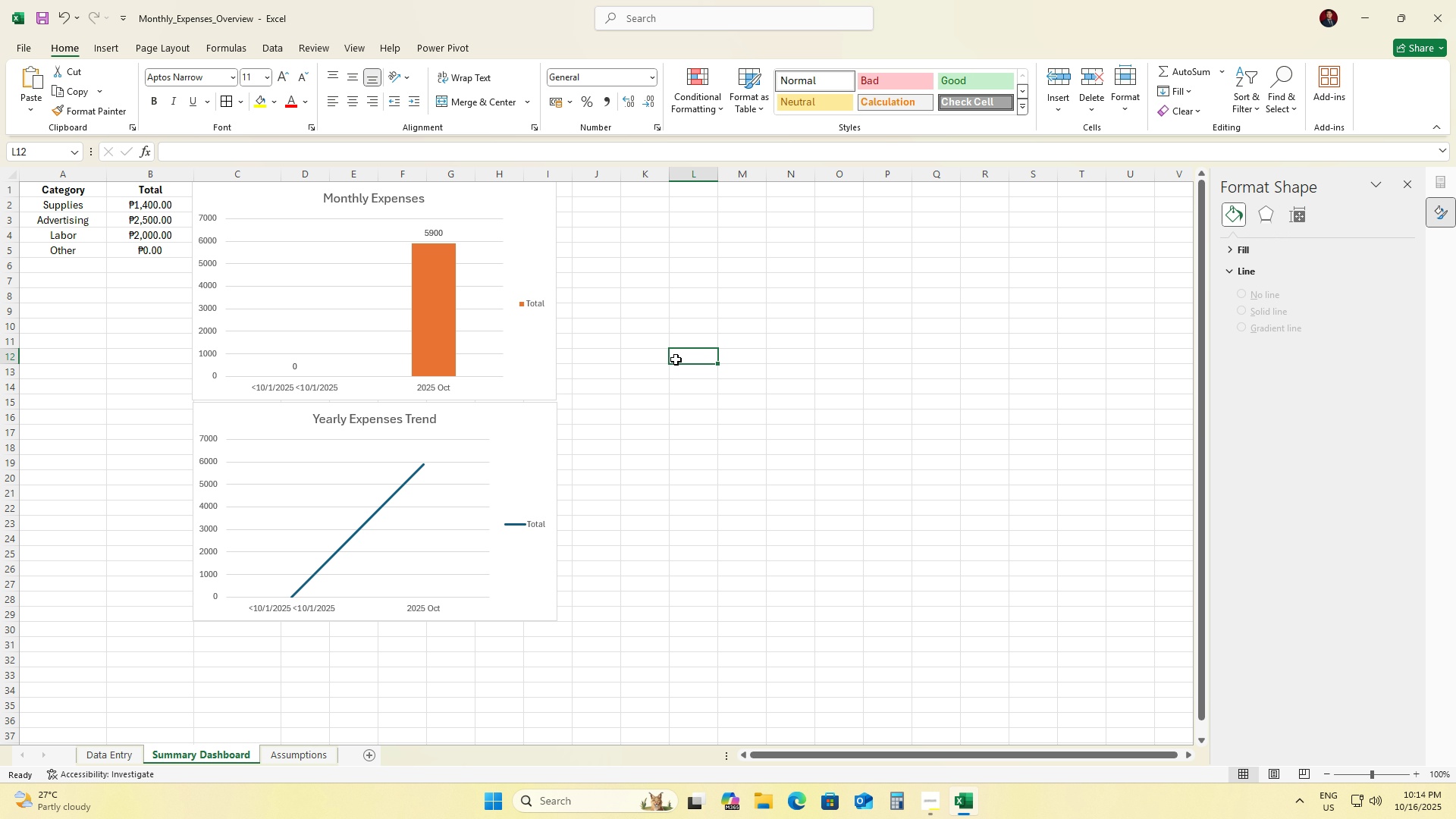 
hold_key(key=ControlLeft, duration=0.53)
 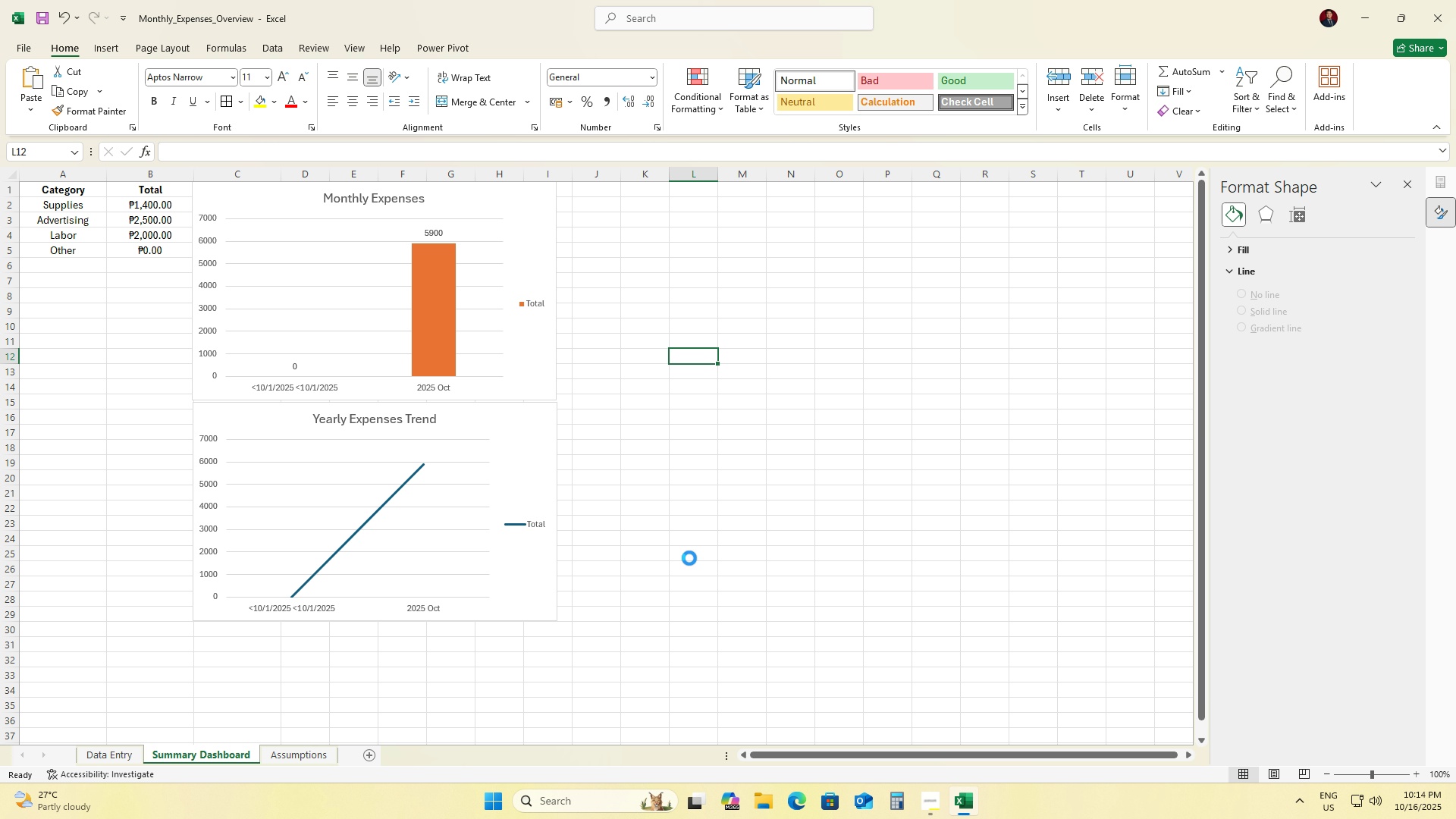 